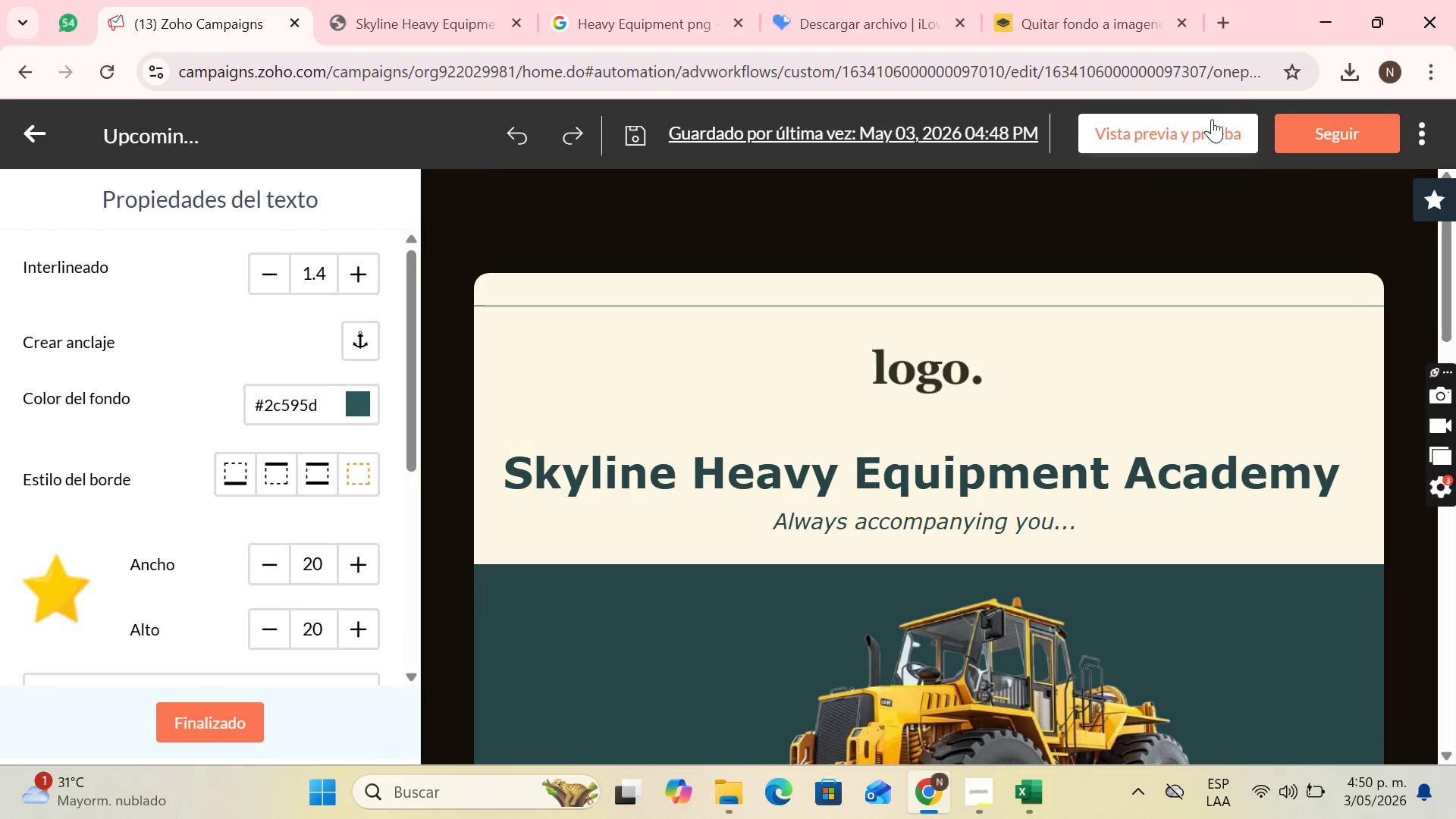 
left_click([1210, 119])
 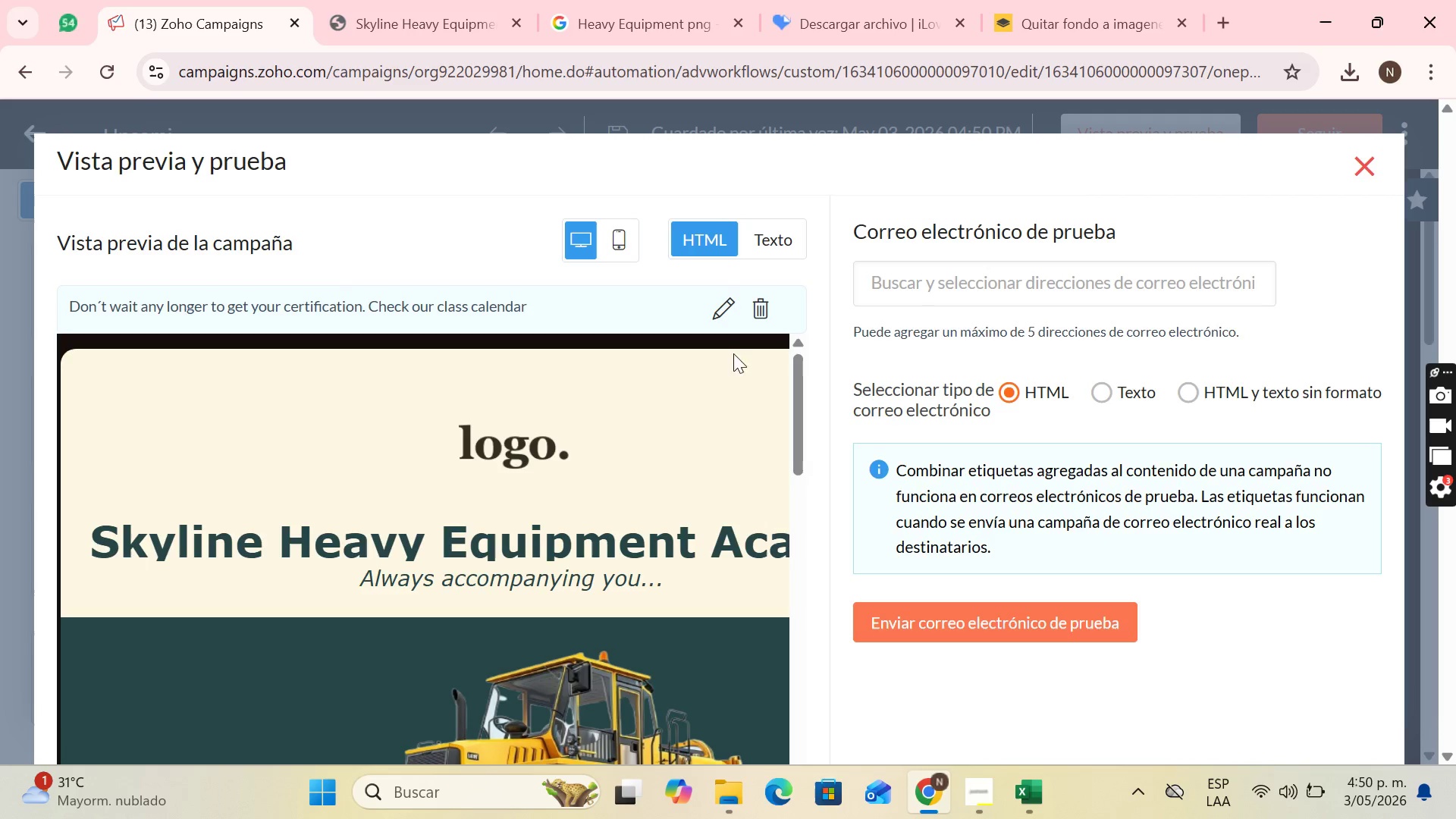 
left_click([622, 246])
 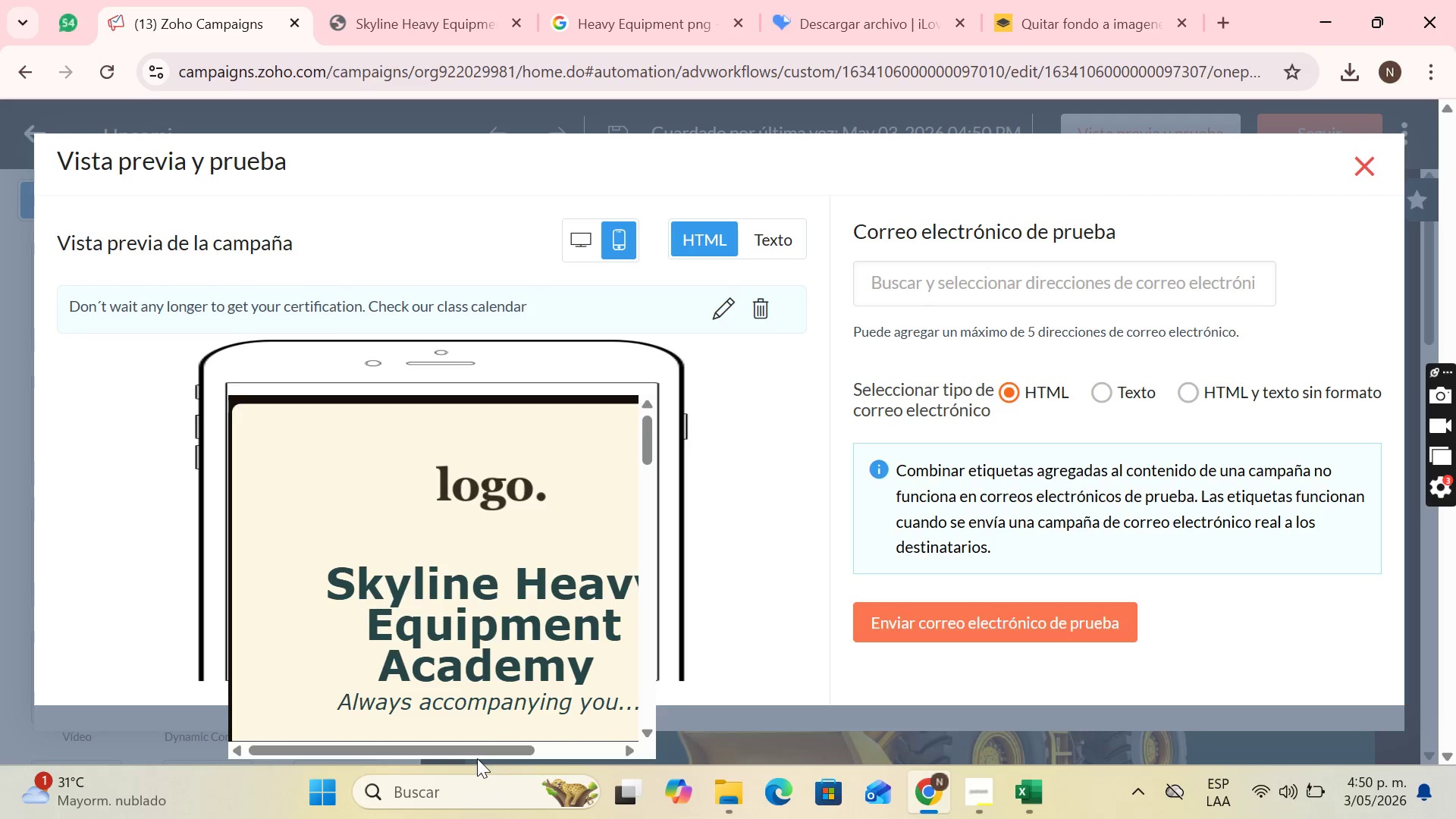 
left_click_drag(start_coordinate=[482, 751], to_coordinate=[515, 755])
 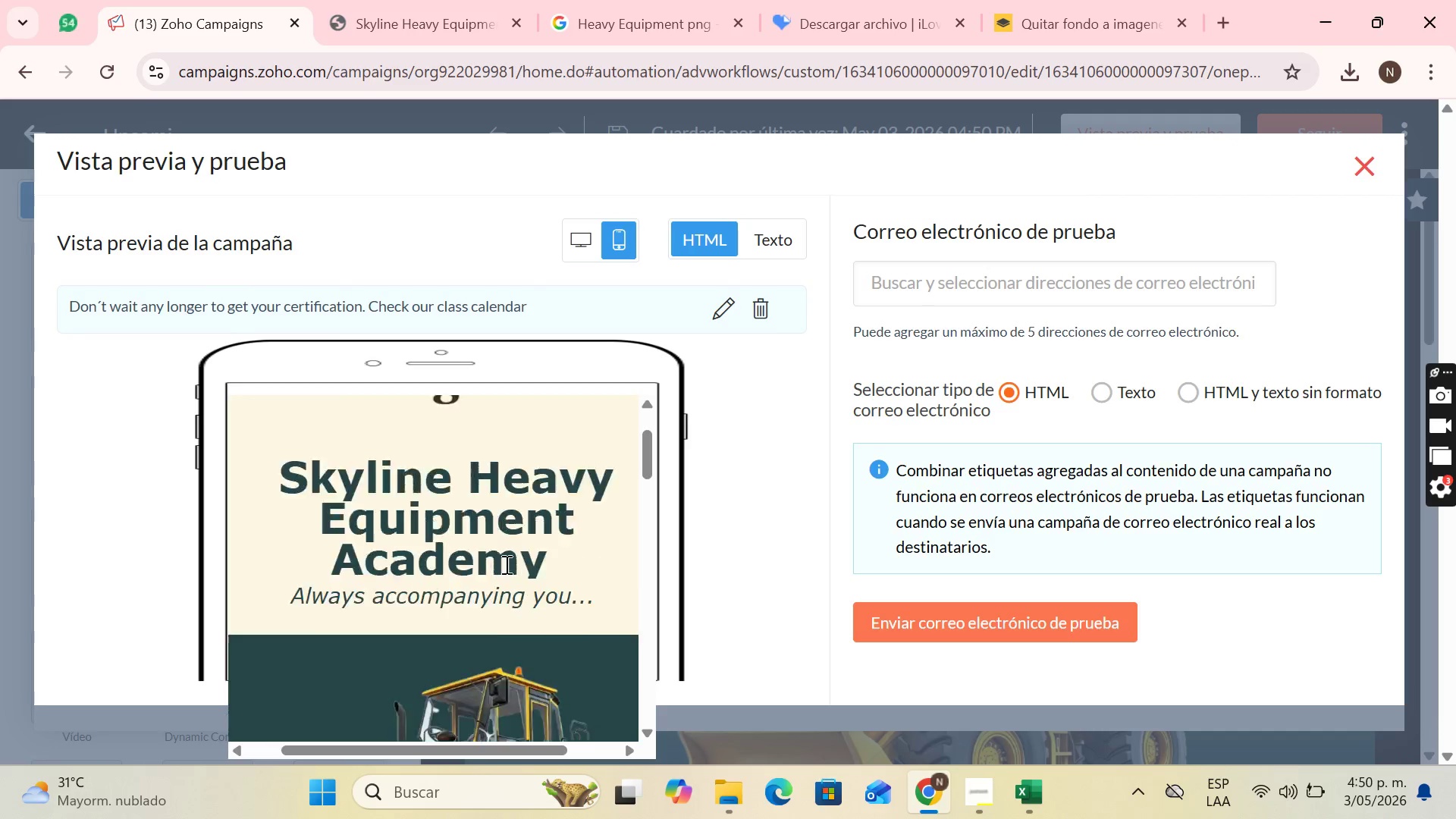 
scroll: coordinate [461, 529], scroll_direction: down, amount: 13.0
 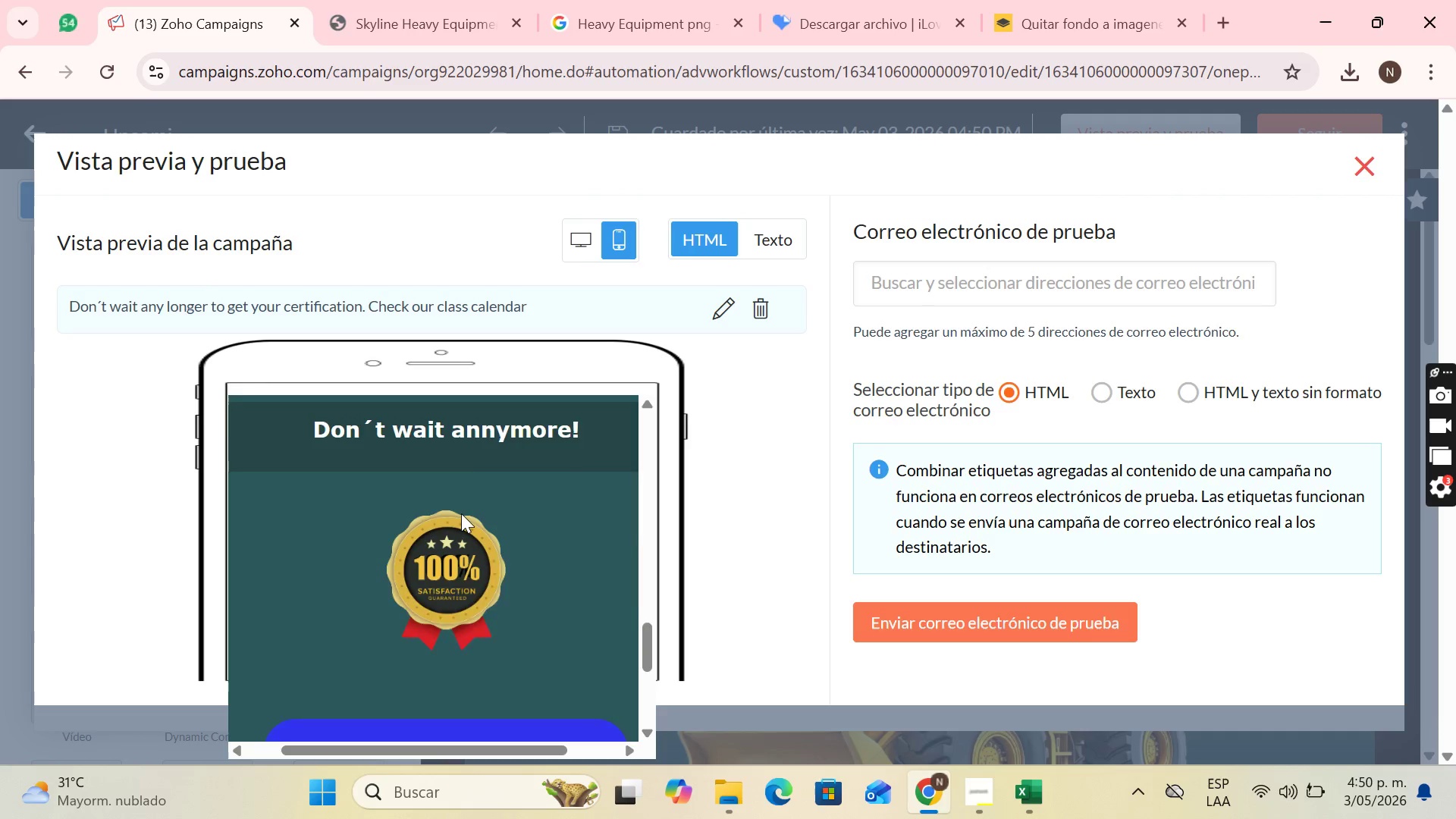 
scroll: coordinate [461, 513], scroll_direction: up, amount: 2.0
 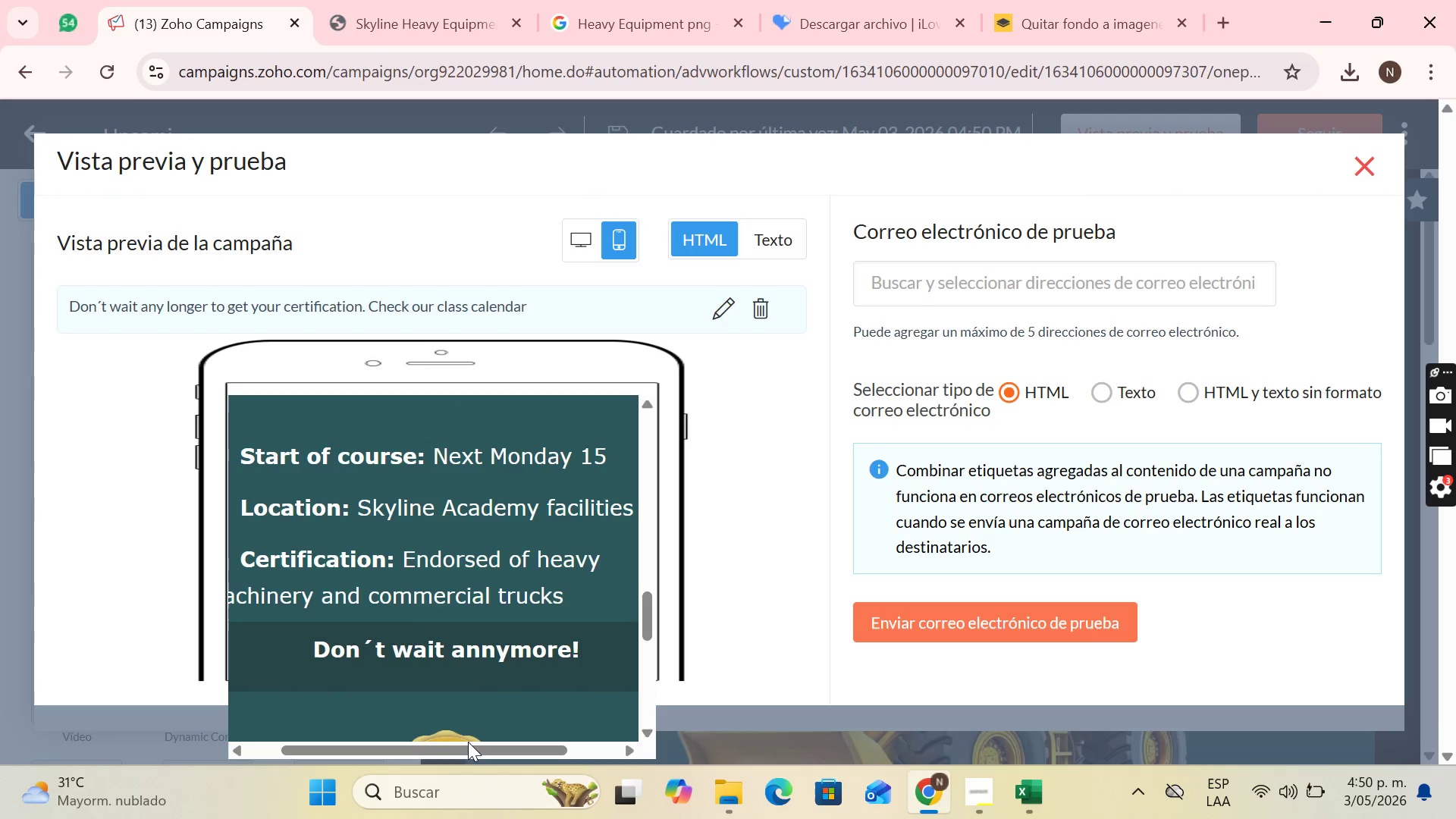 
left_click_drag(start_coordinate=[466, 742], to_coordinate=[463, 744])
 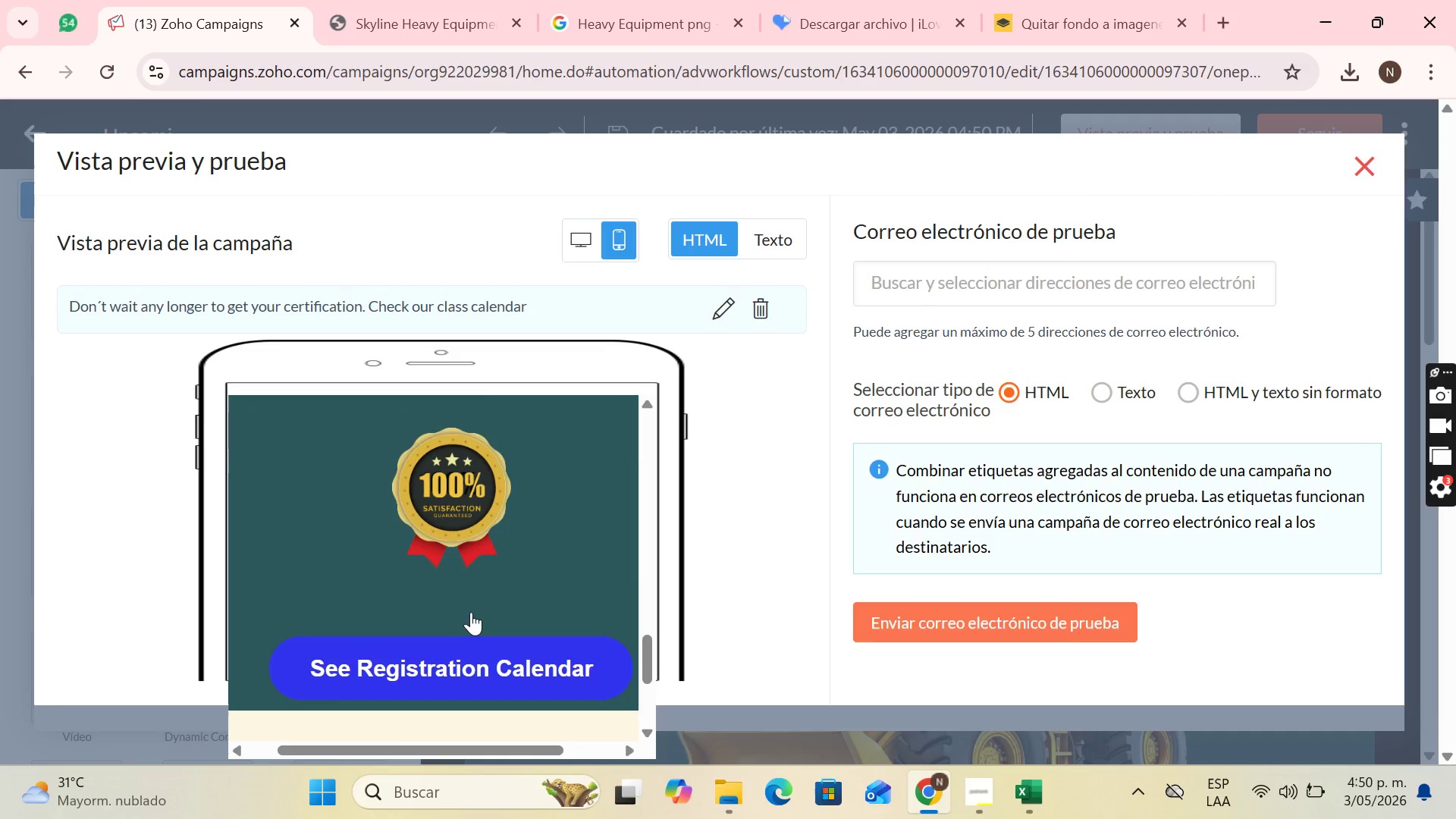 
scroll: coordinate [474, 455], scroll_direction: up, amount: 6.0
 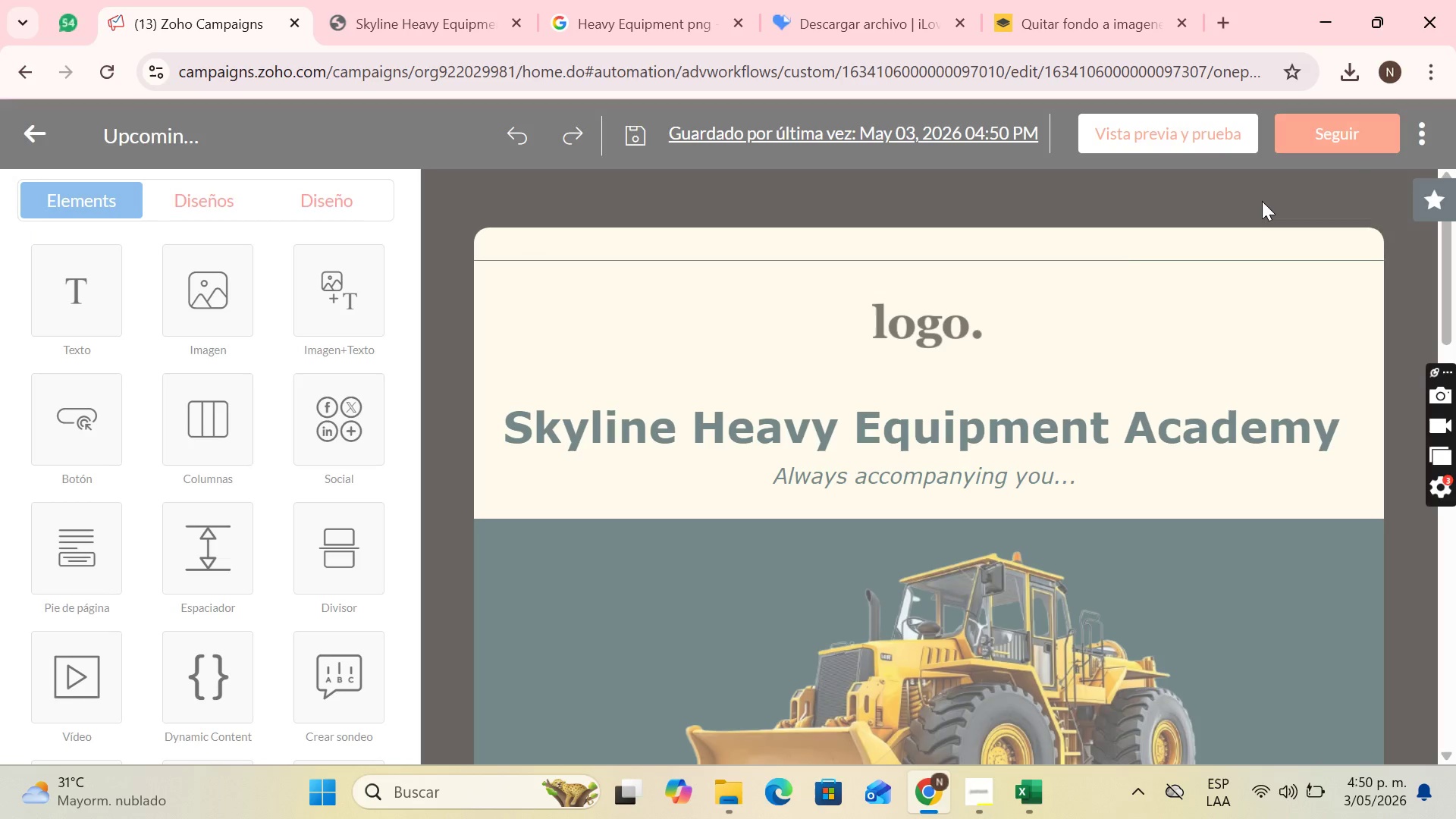 
scroll: coordinate [1021, 347], scroll_direction: down, amount: 9.0
 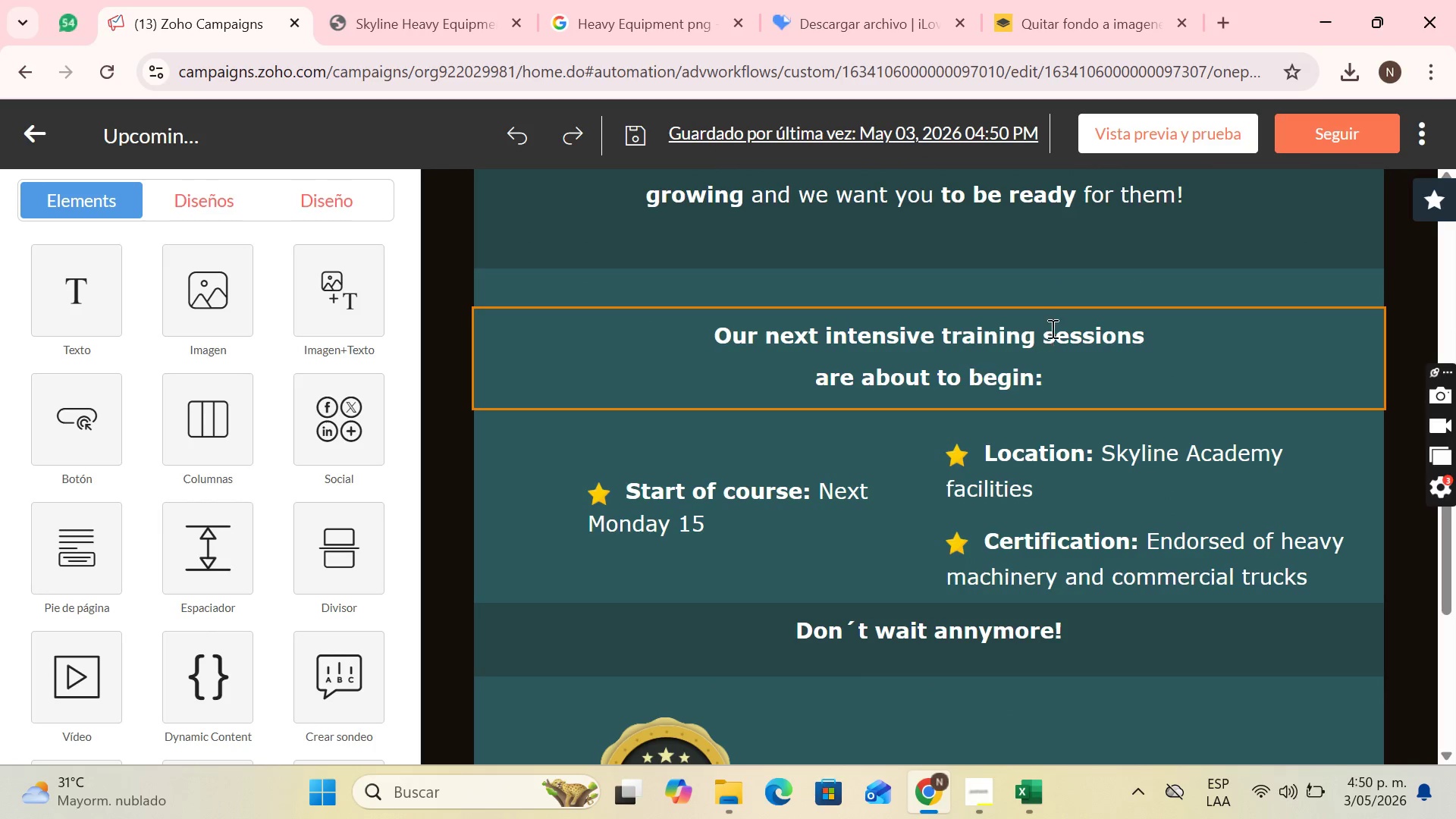 
left_click([1043, 332])
 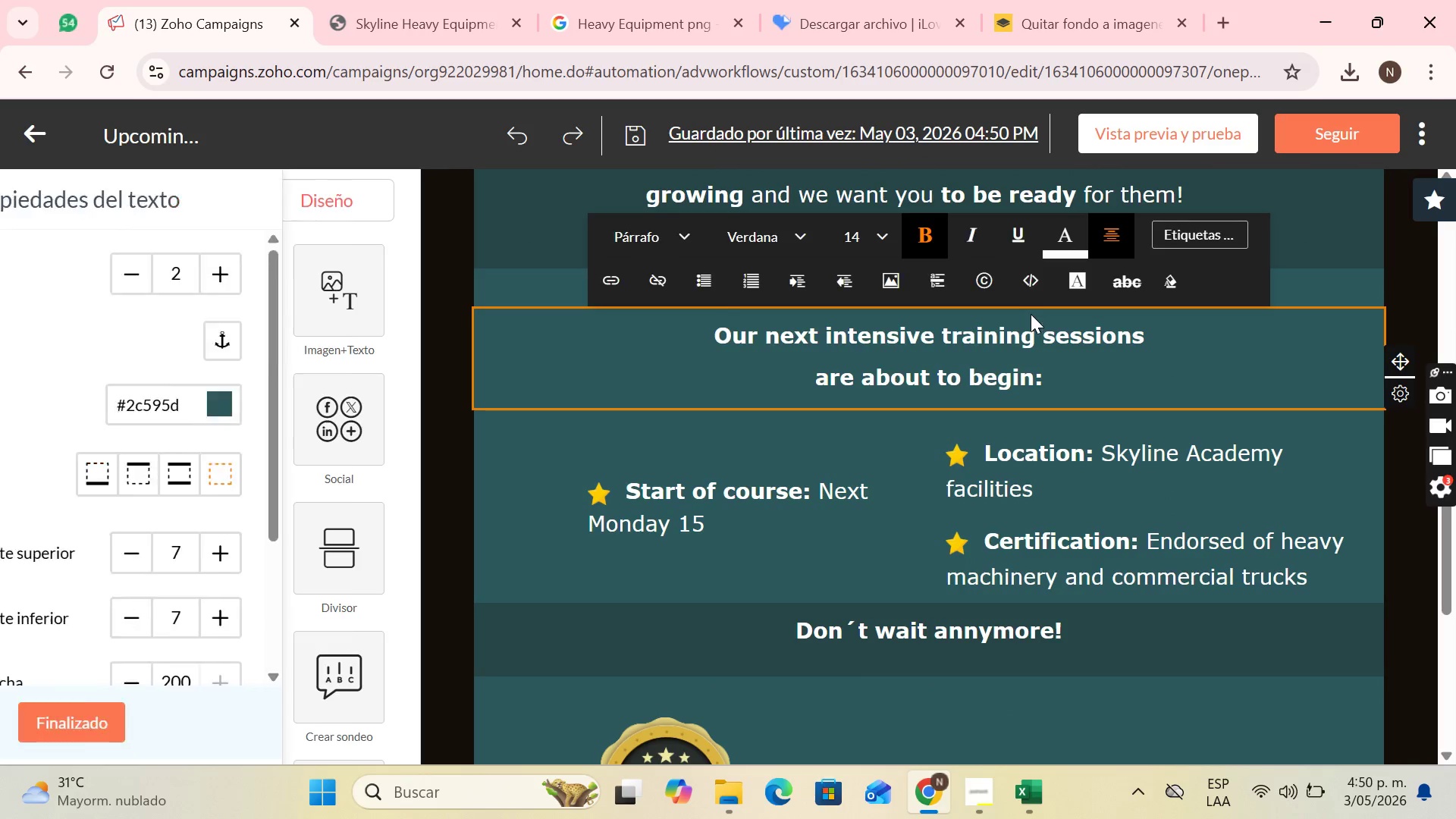 
key(Enter)
 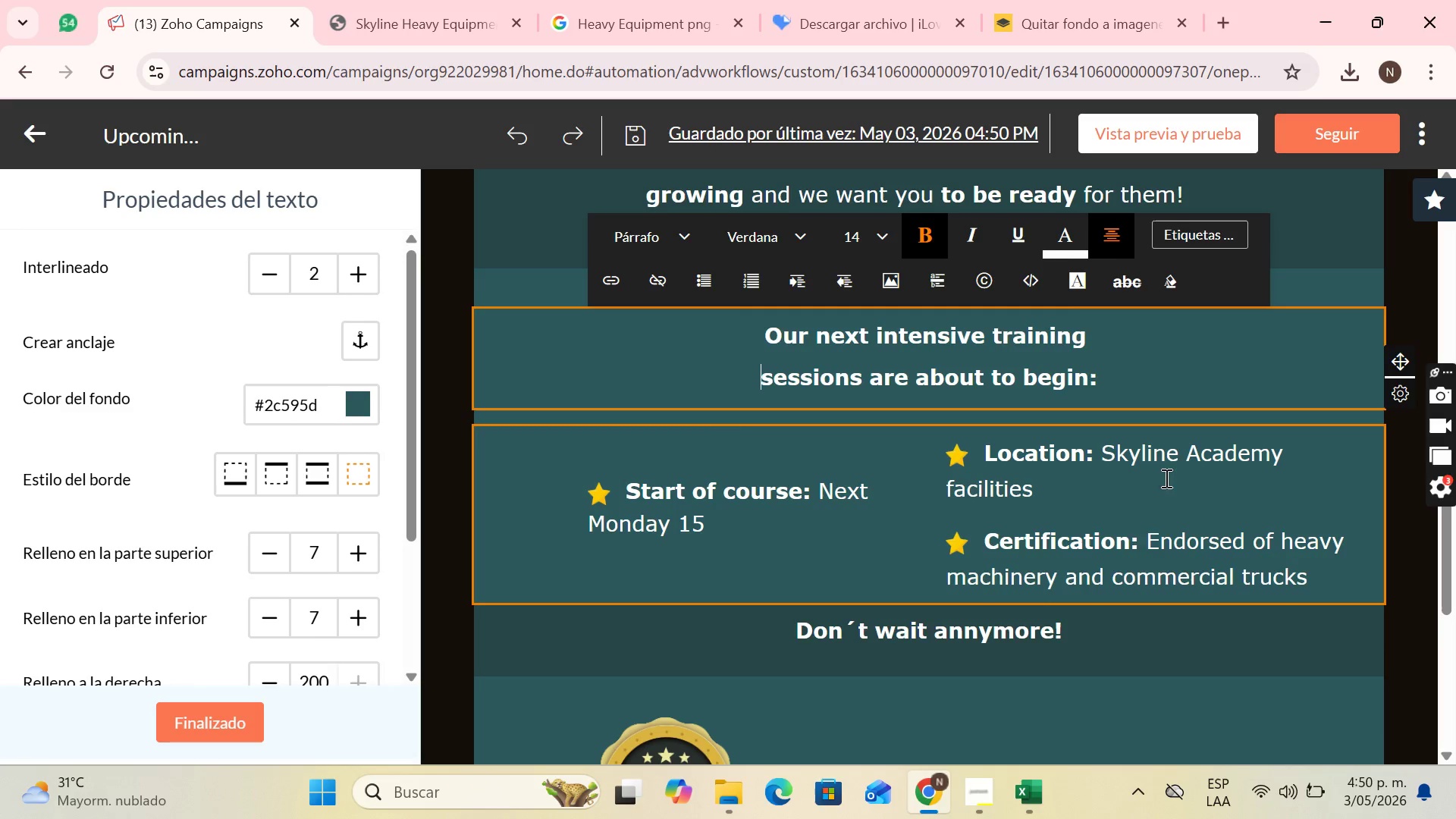 
scroll: coordinate [959, 319], scroll_direction: up, amount: 3.0
 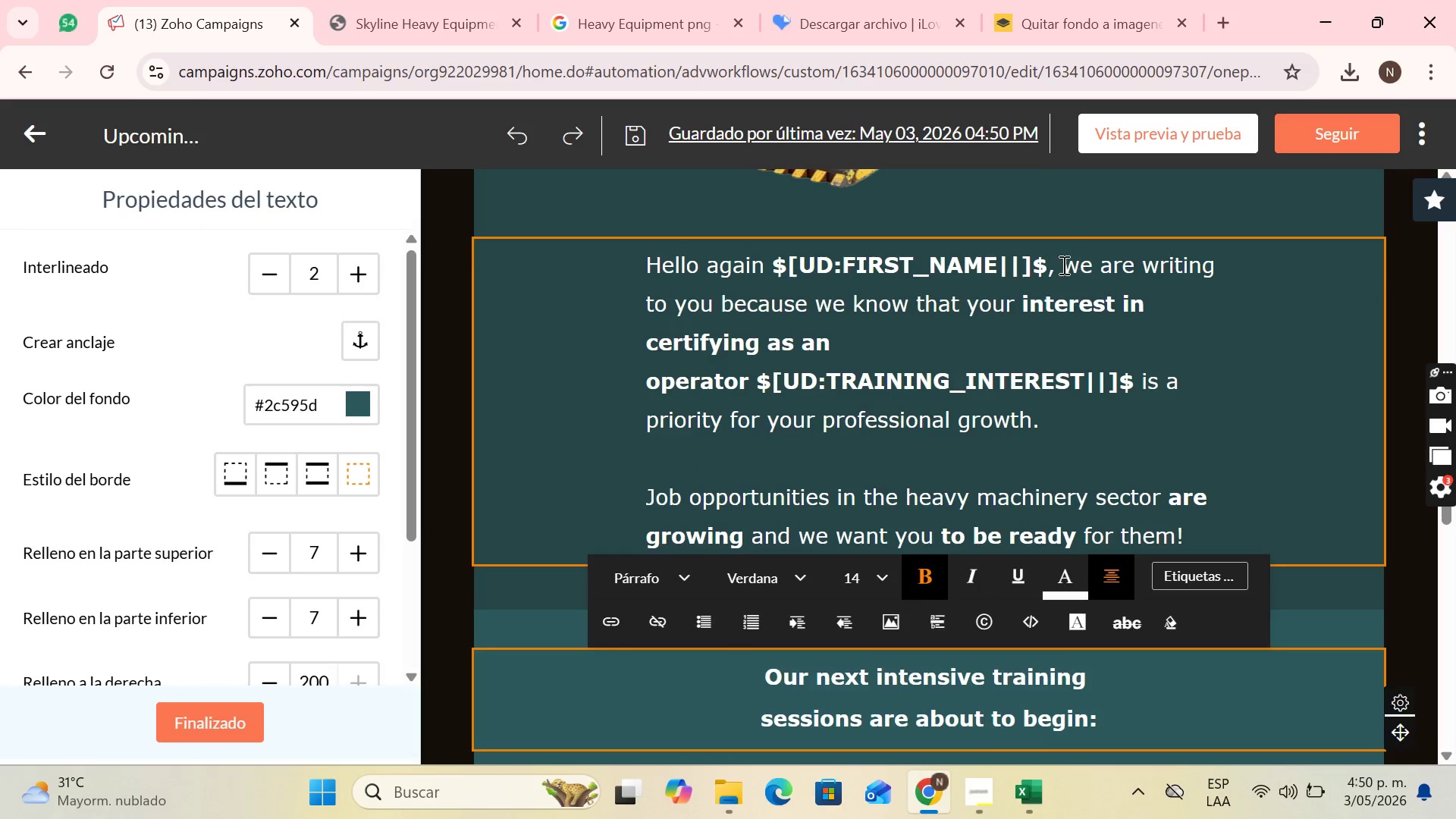 
left_click([1062, 265])
 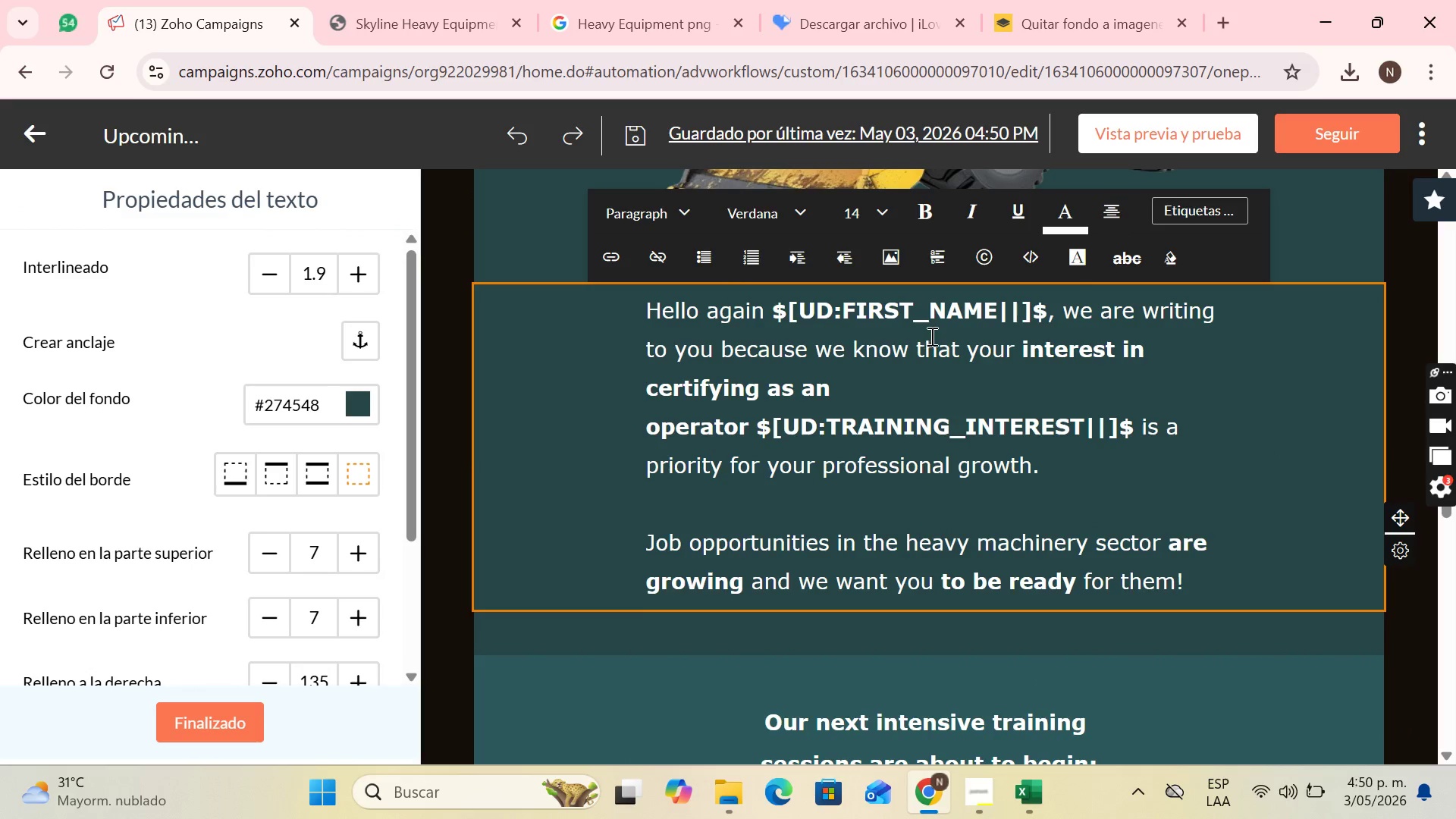 
left_click([918, 347])
 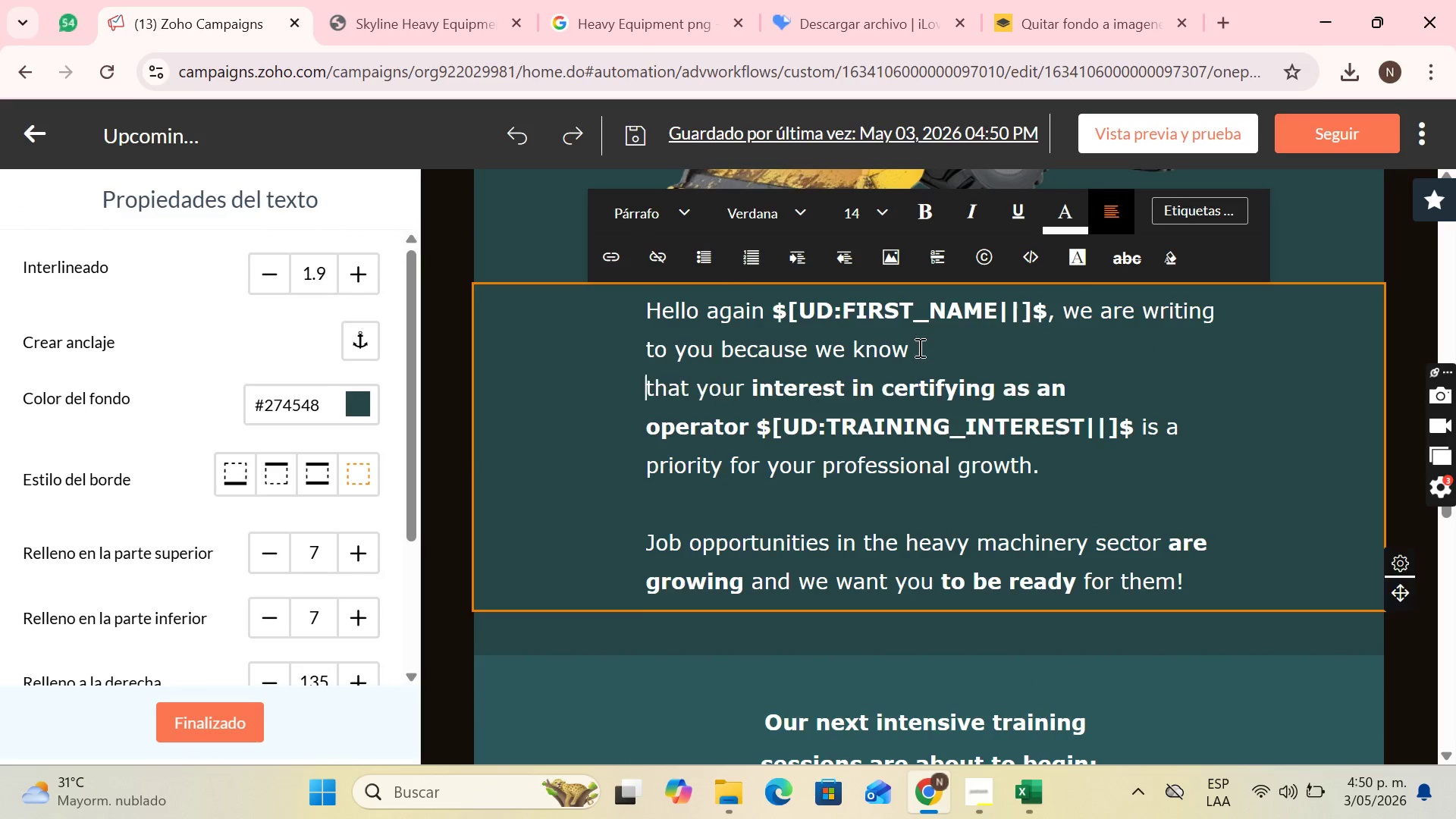 
key(Enter)
 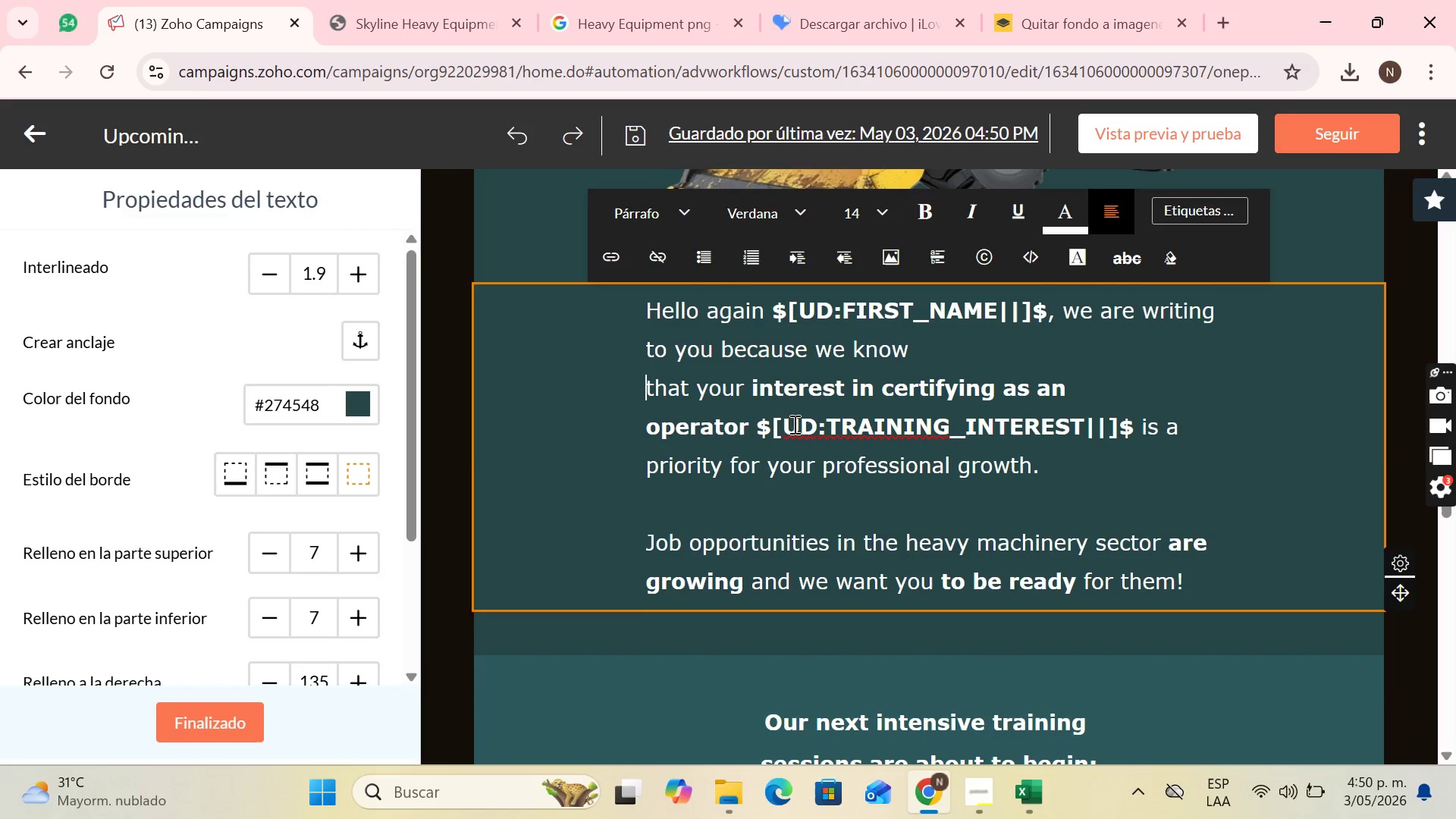 
left_click([760, 423])
 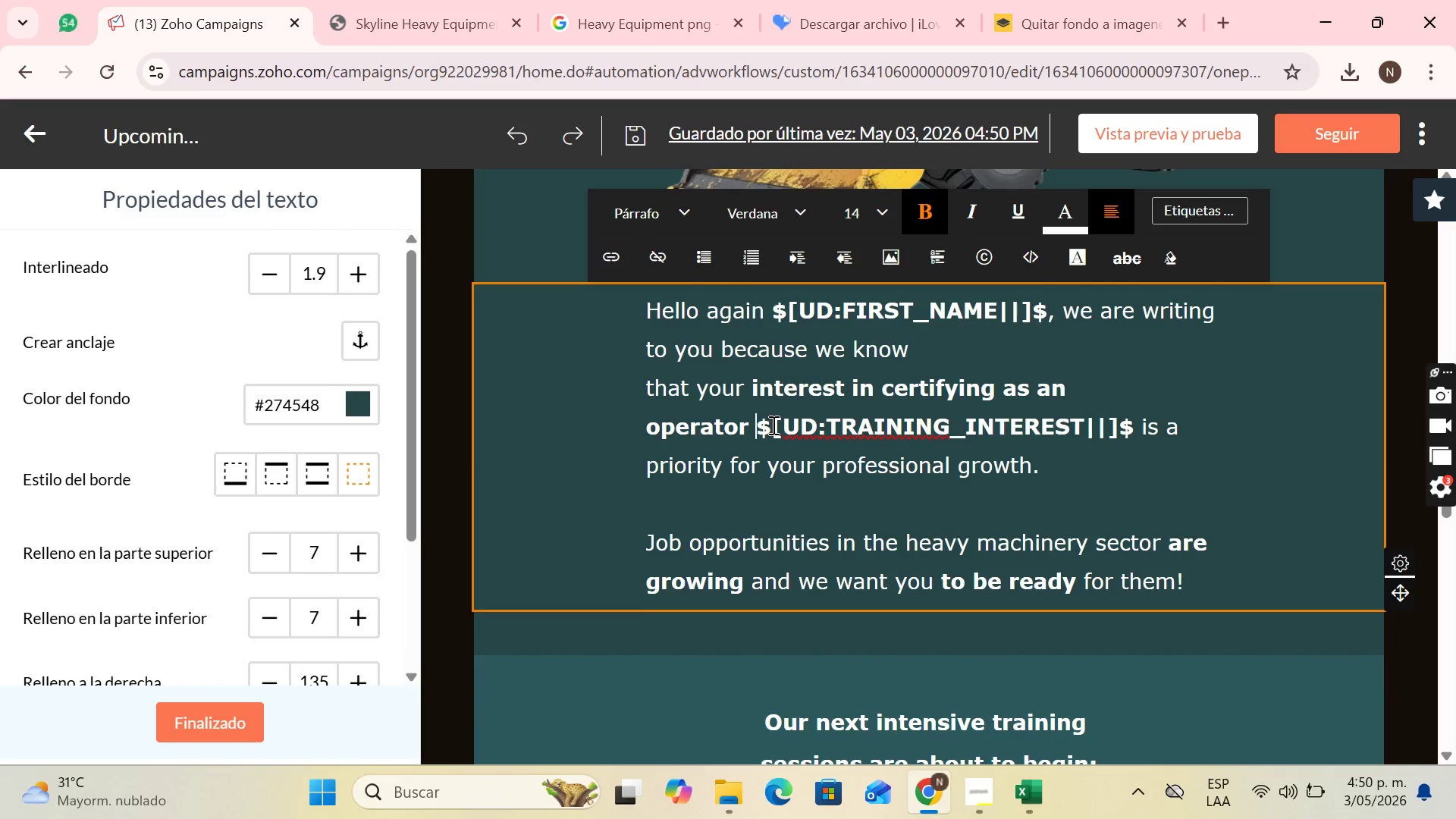 
key(Enter)
 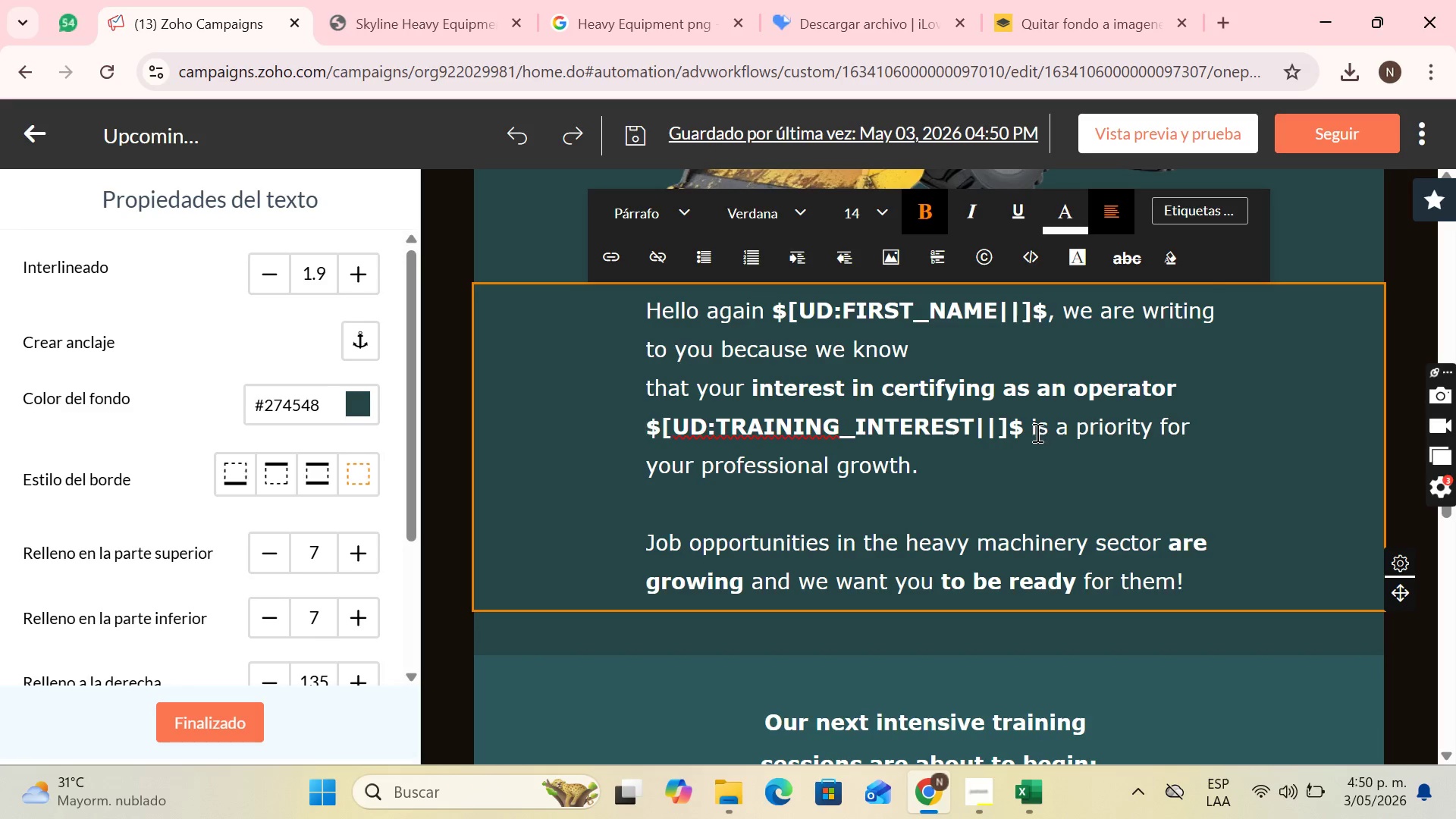 
left_click([1031, 429])
 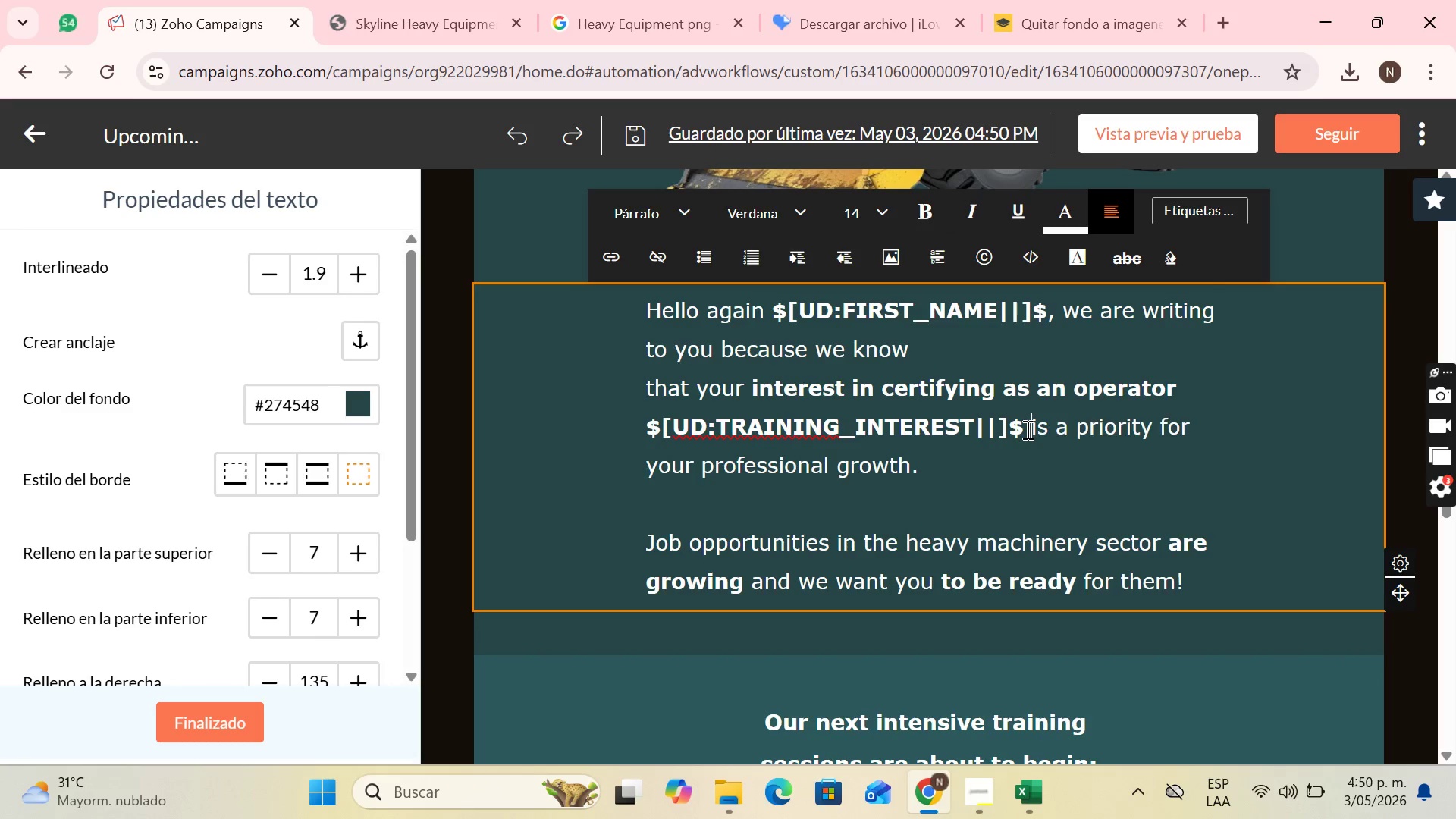 
key(Enter)
 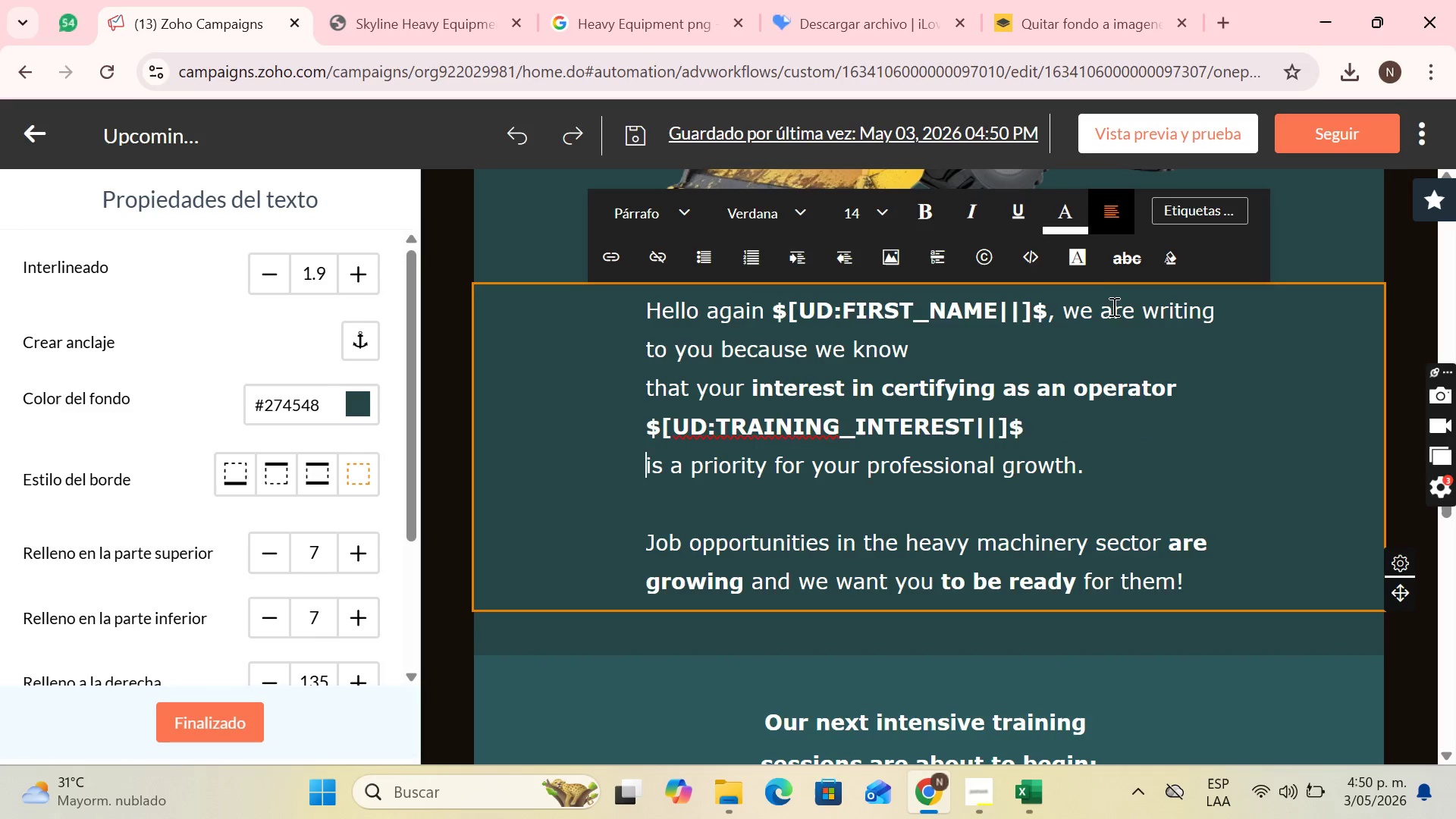 
left_click([1106, 311])
 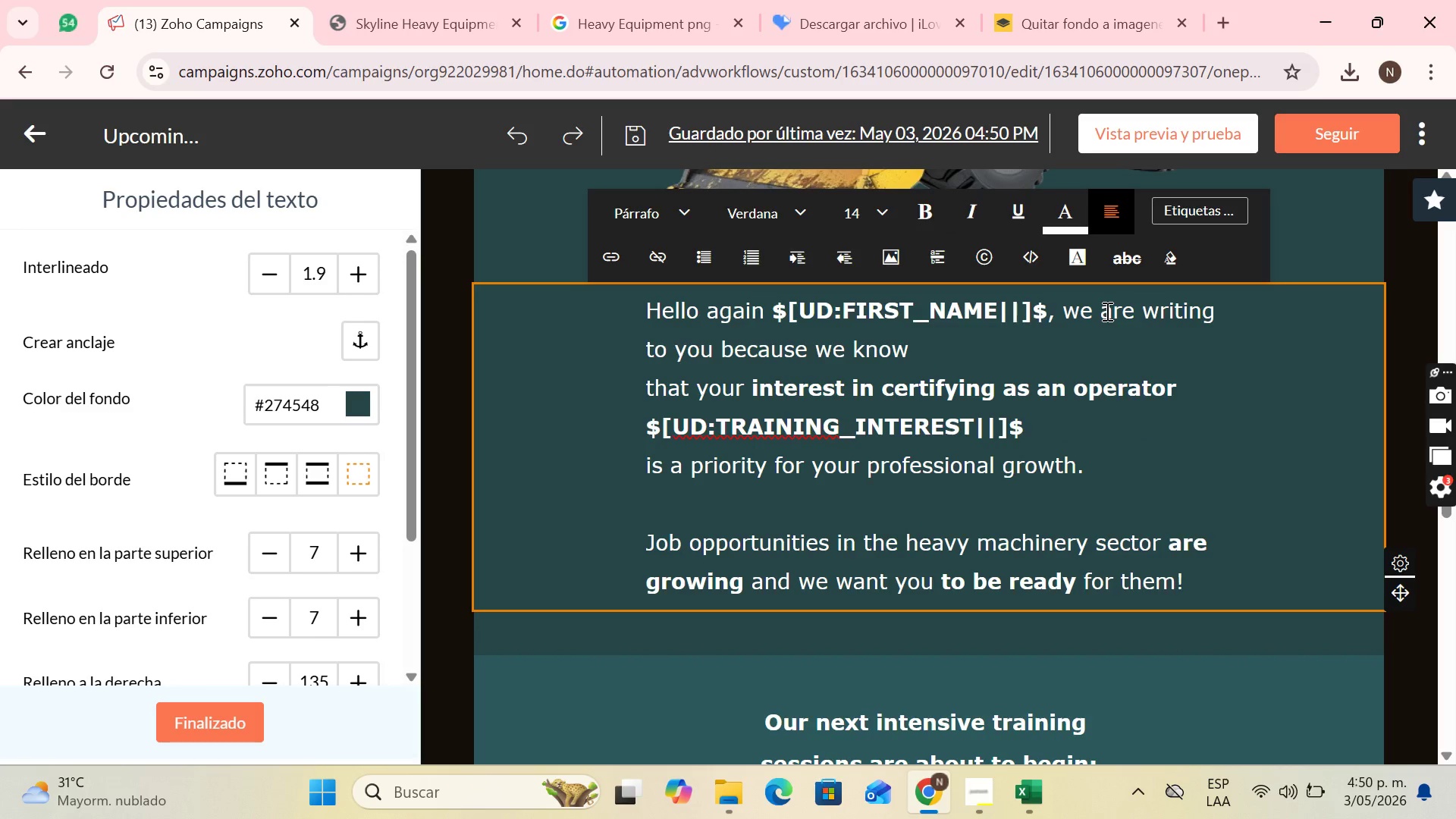 
key(Enter)
 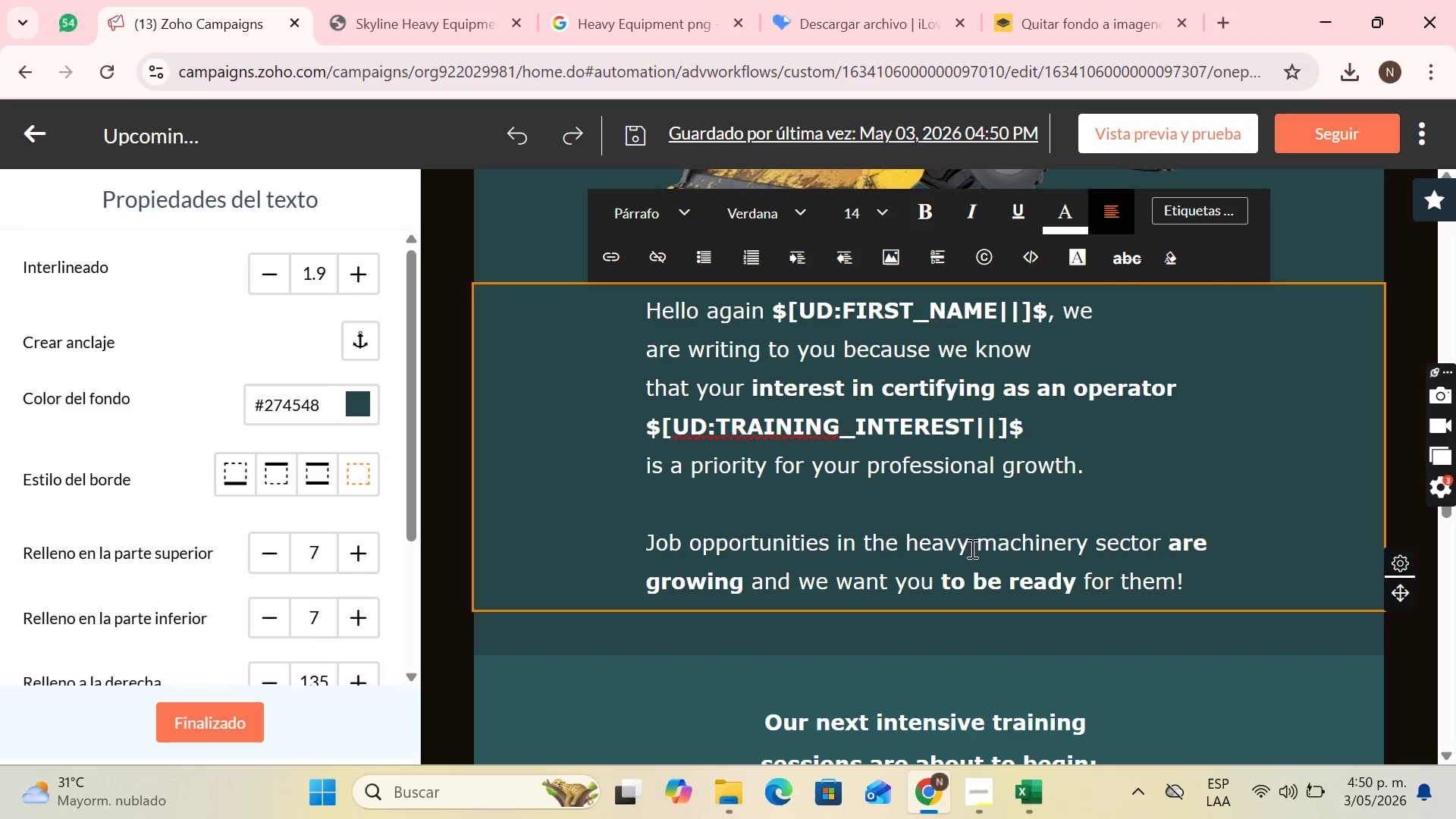 
left_click([979, 544])
 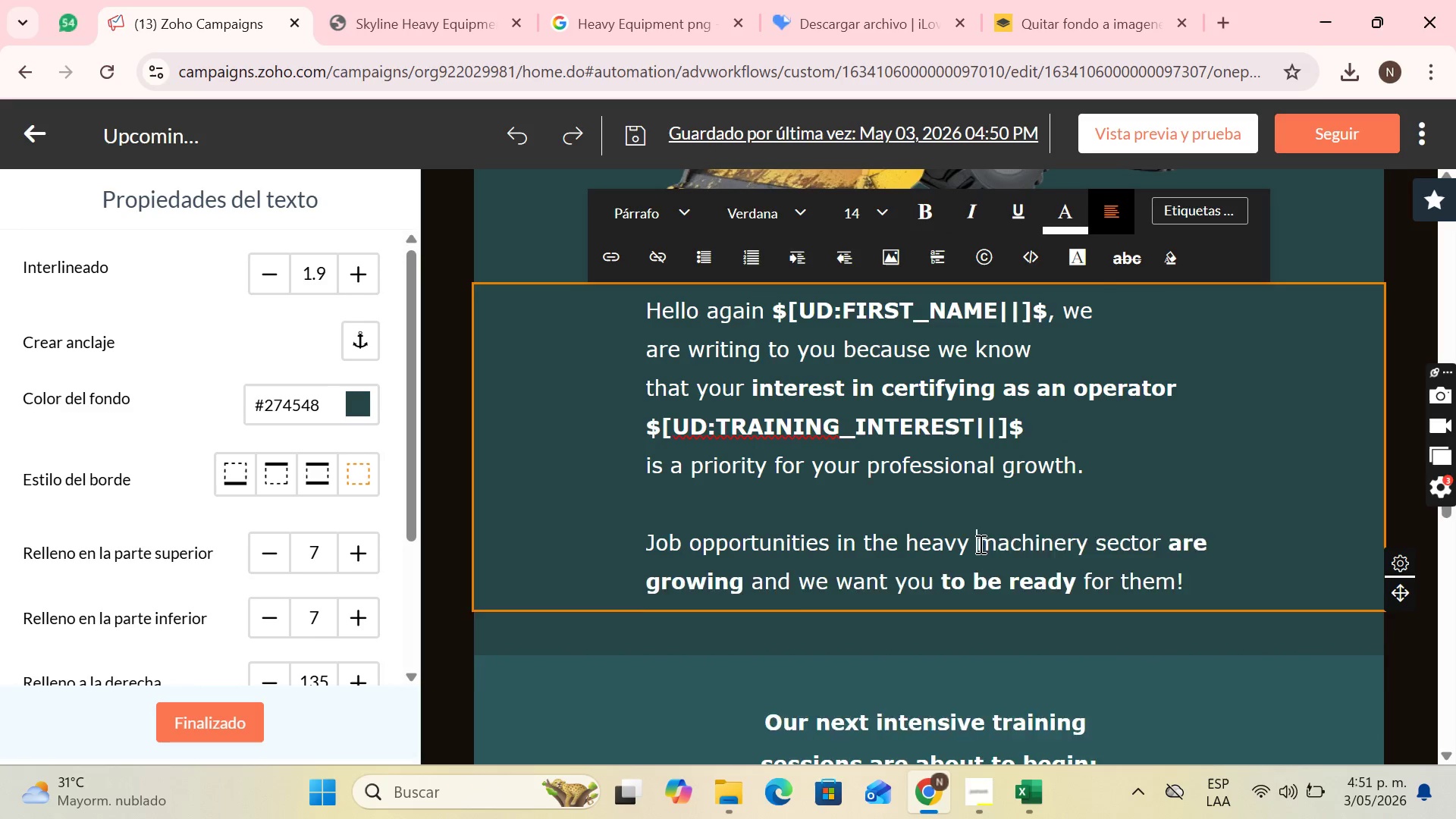 
key(Enter)
 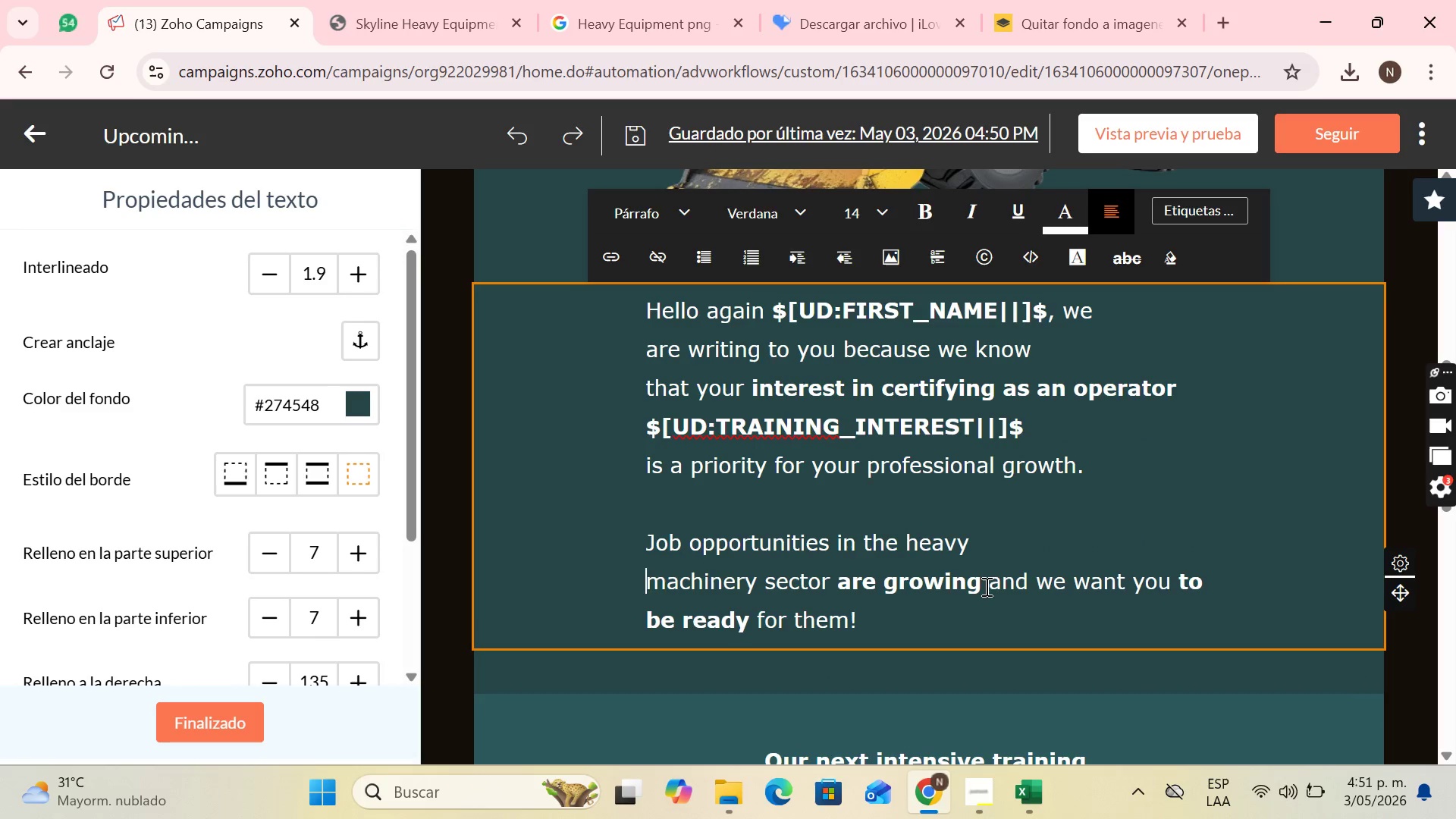 
left_click([990, 582])
 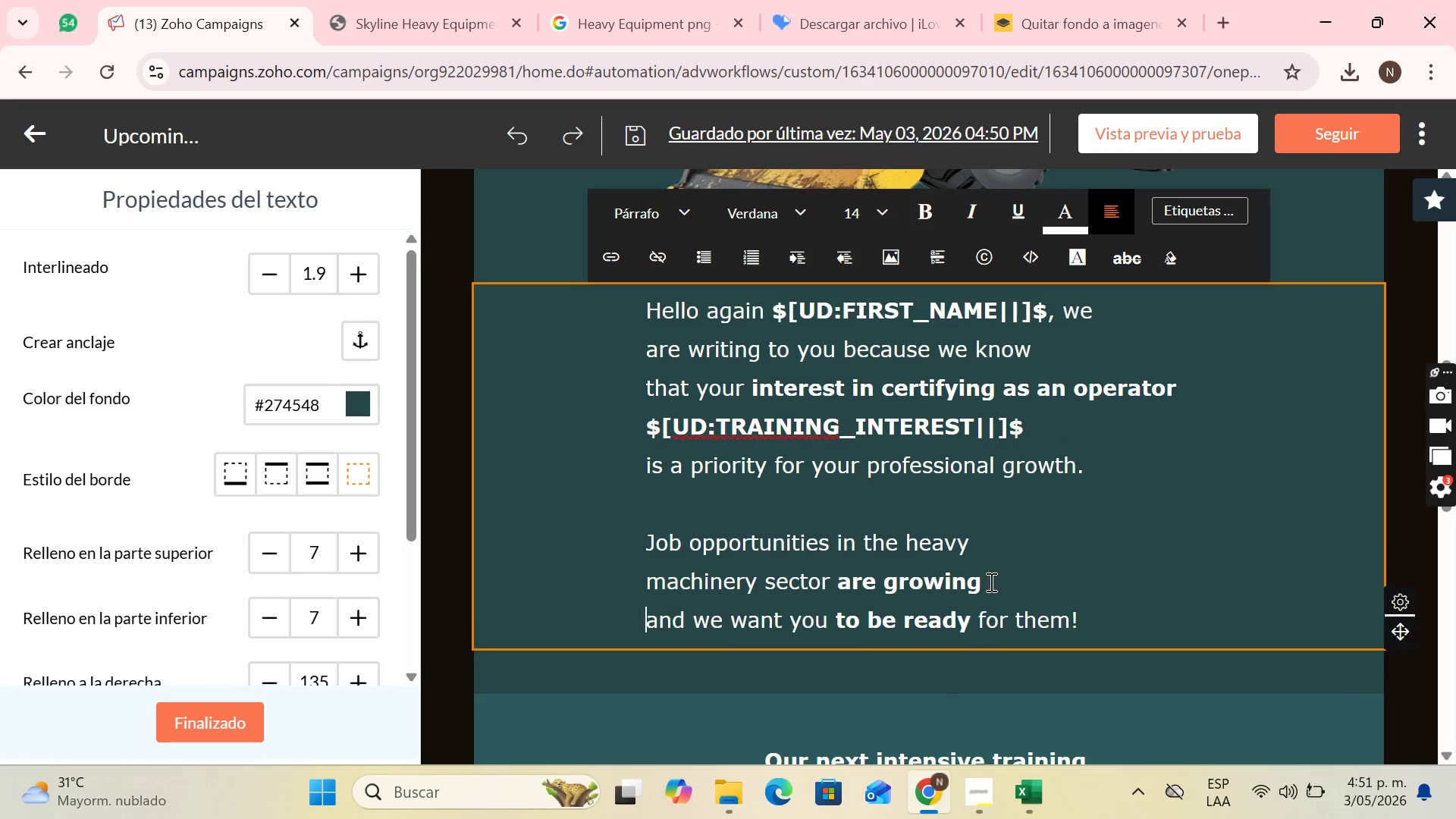 
key(Enter)
 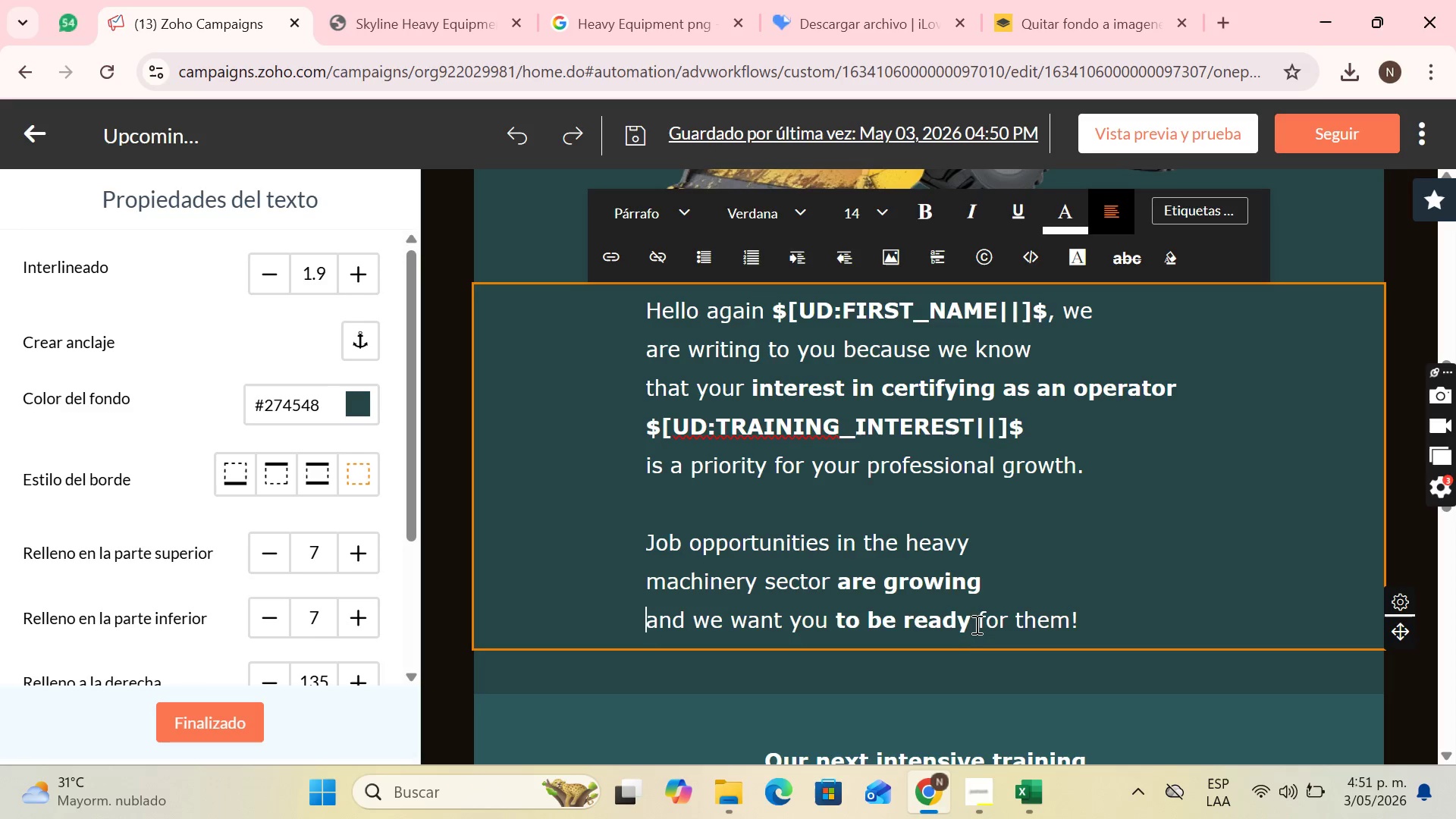 
left_click([976, 623])
 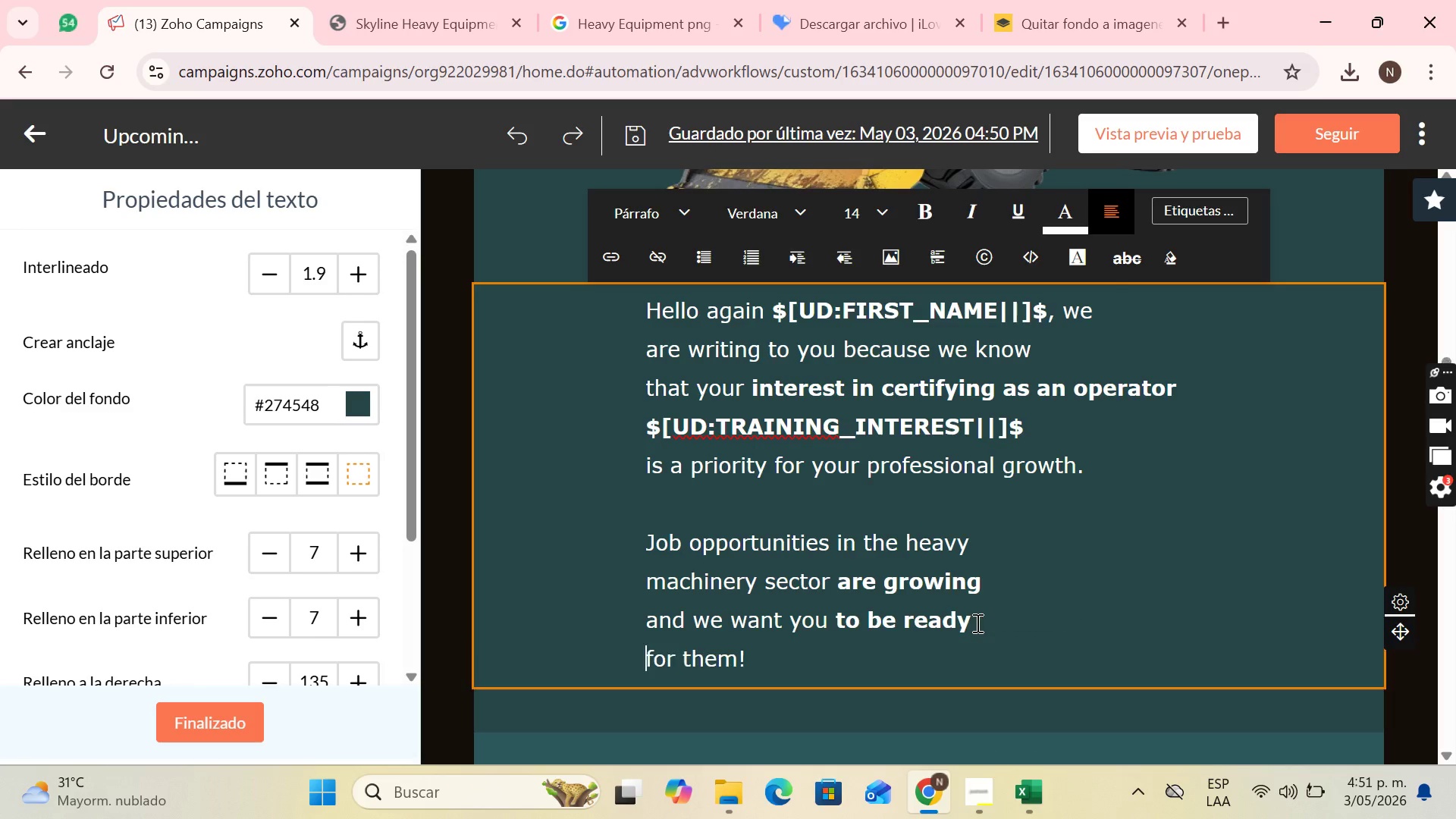 
key(Enter)
 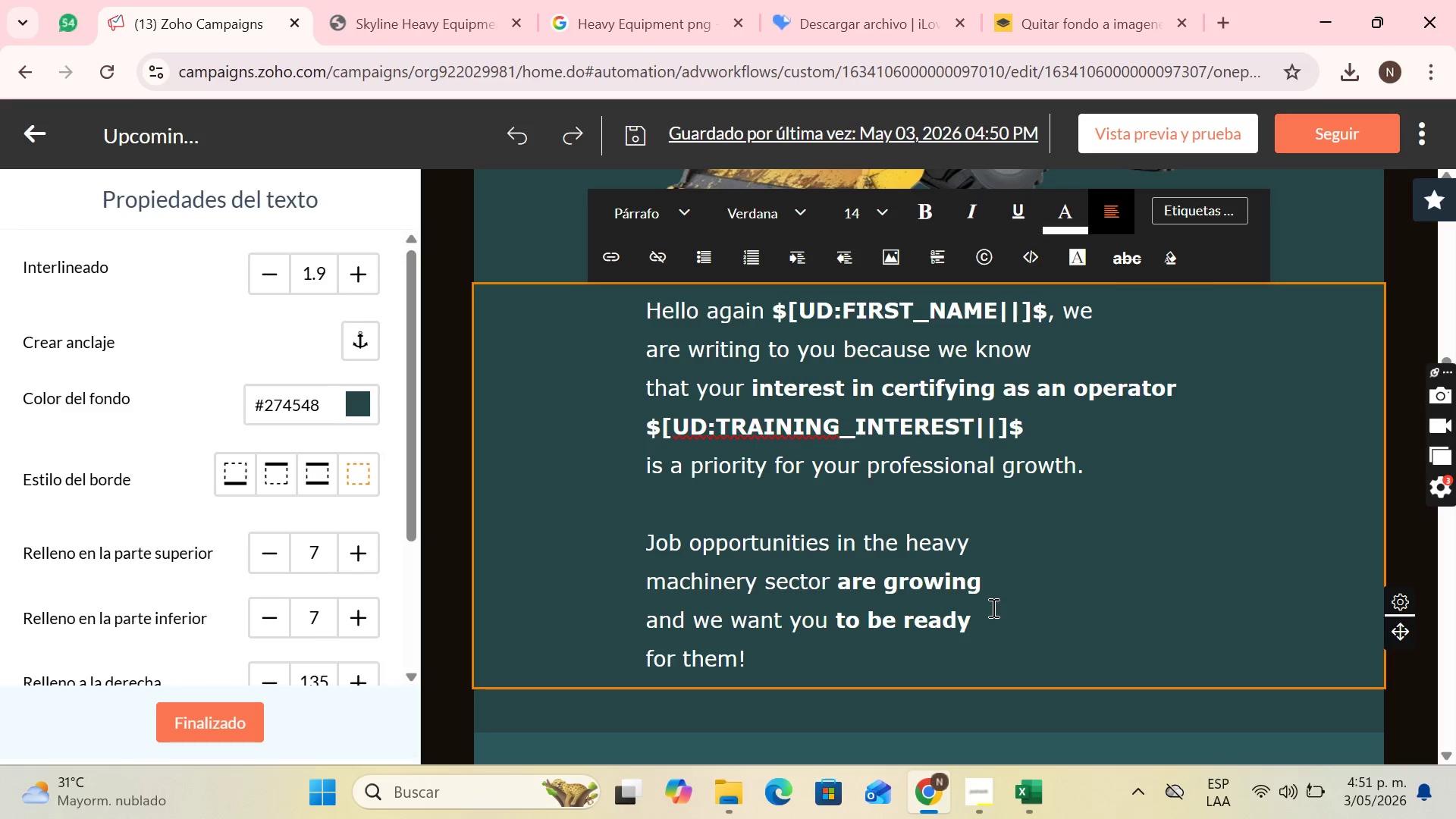 
scroll: coordinate [995, 577], scroll_direction: down, amount: 8.0
 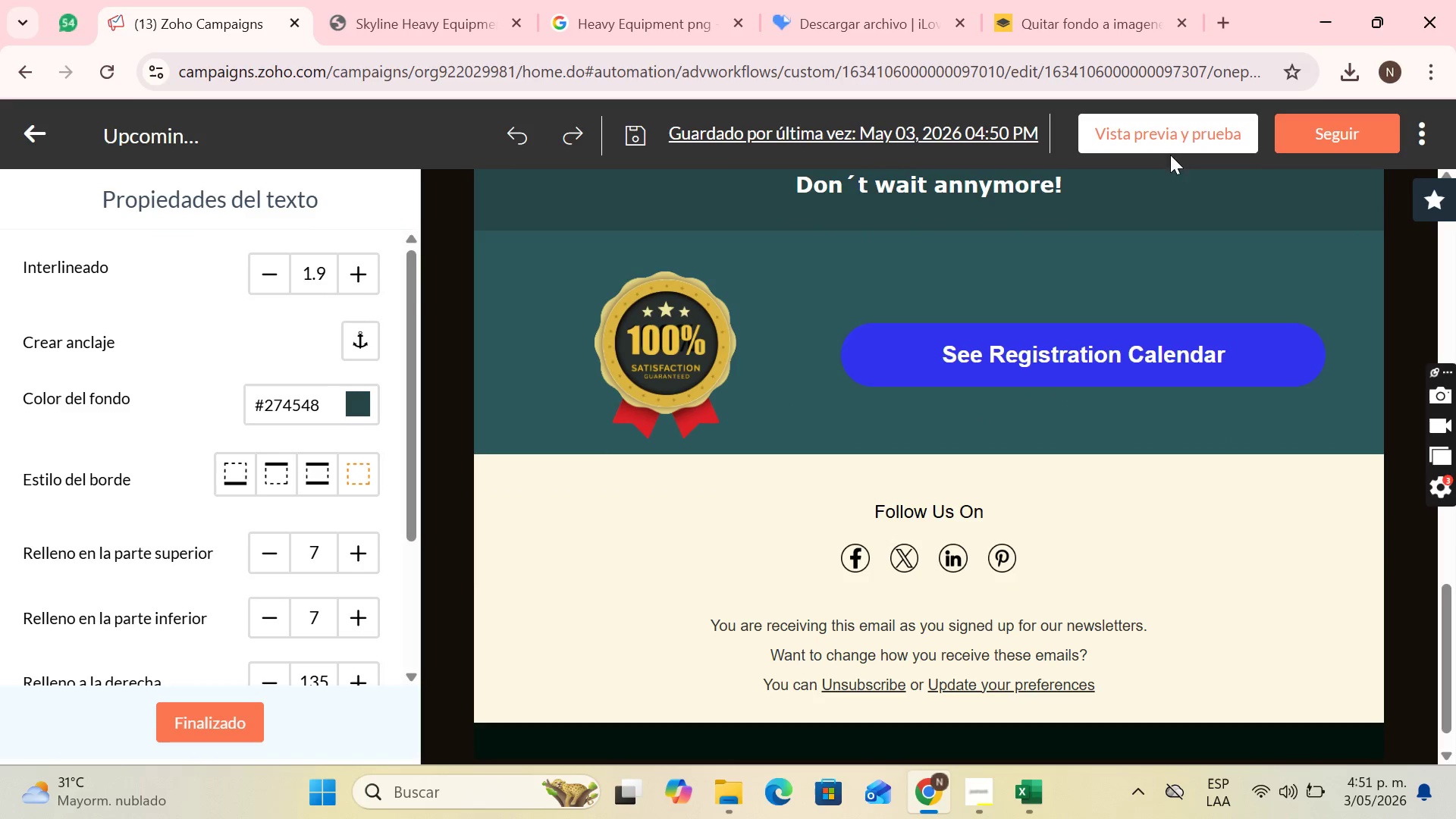 
left_click([1169, 140])
 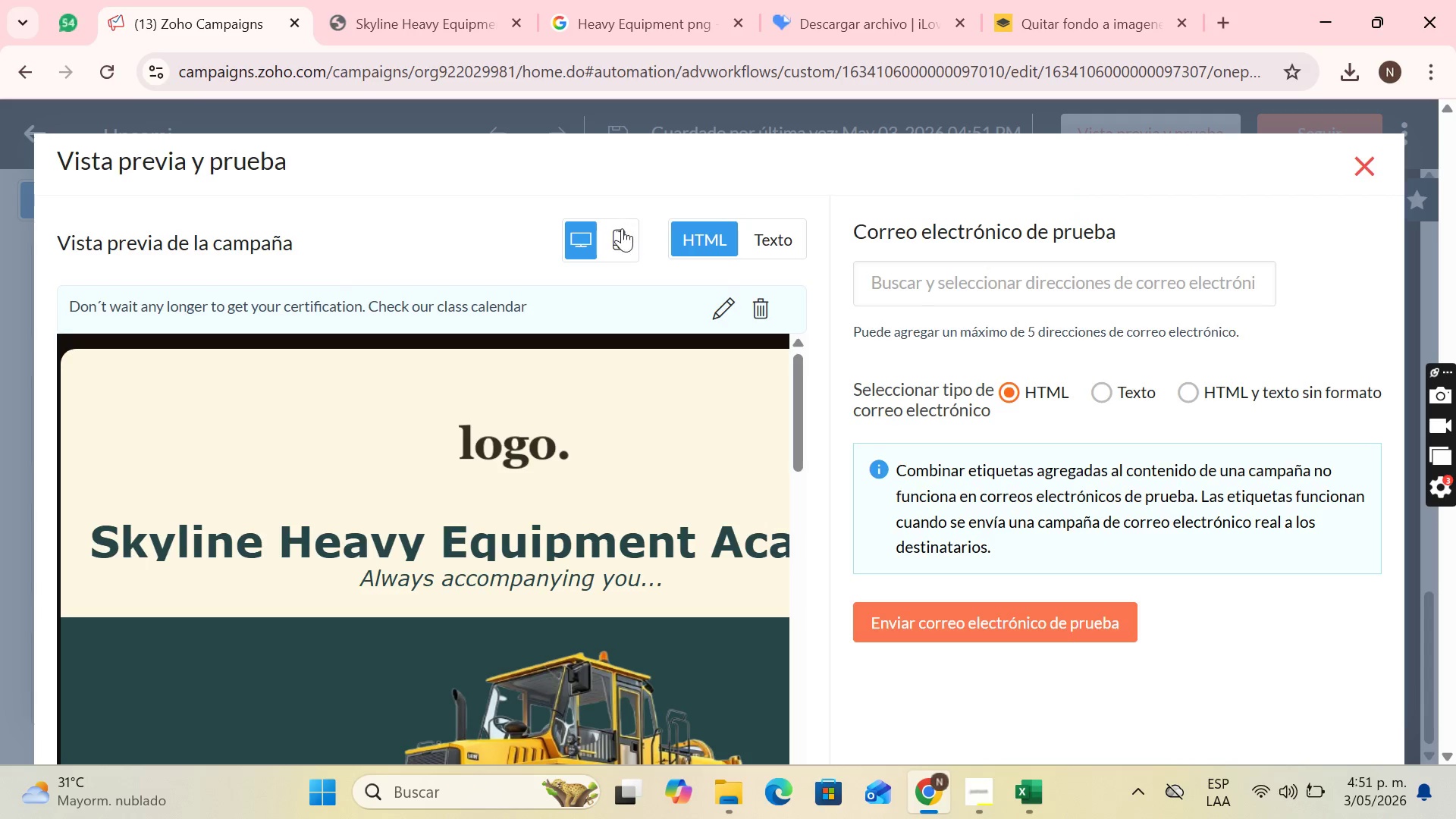 
scroll: coordinate [465, 526], scroll_direction: down, amount: 22.0
 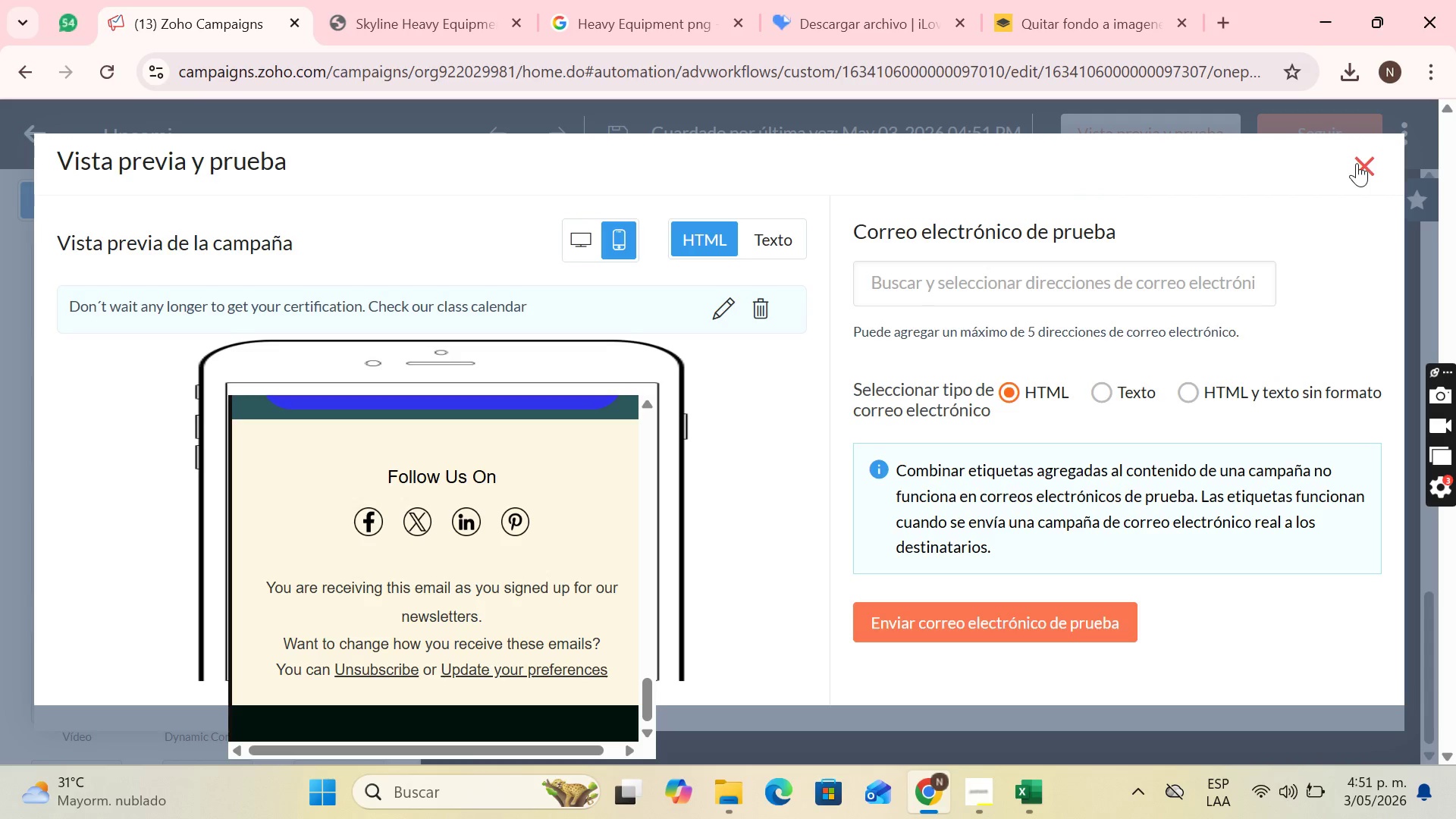 
left_click([1358, 163])
 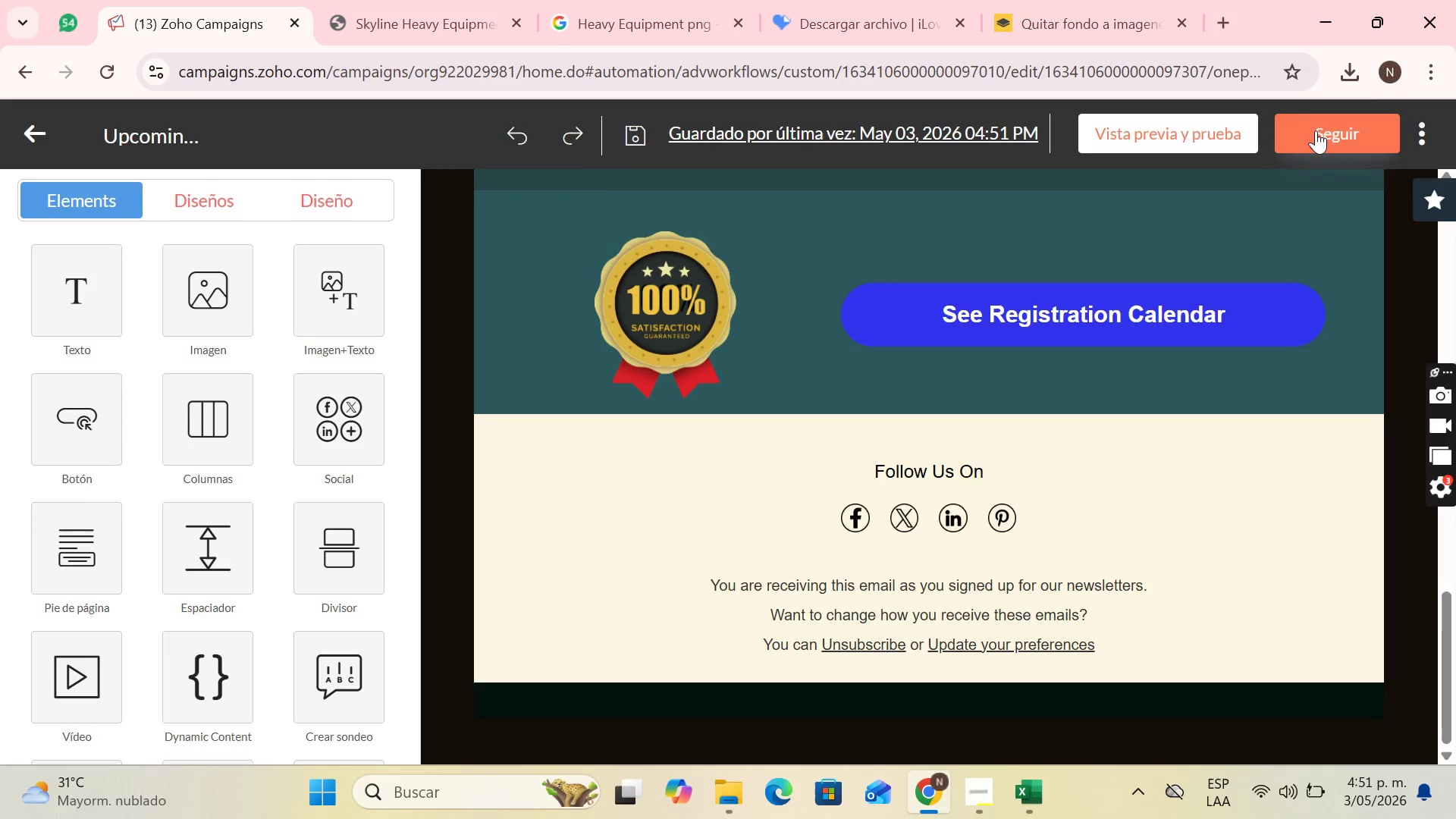 
left_click([1316, 130])
 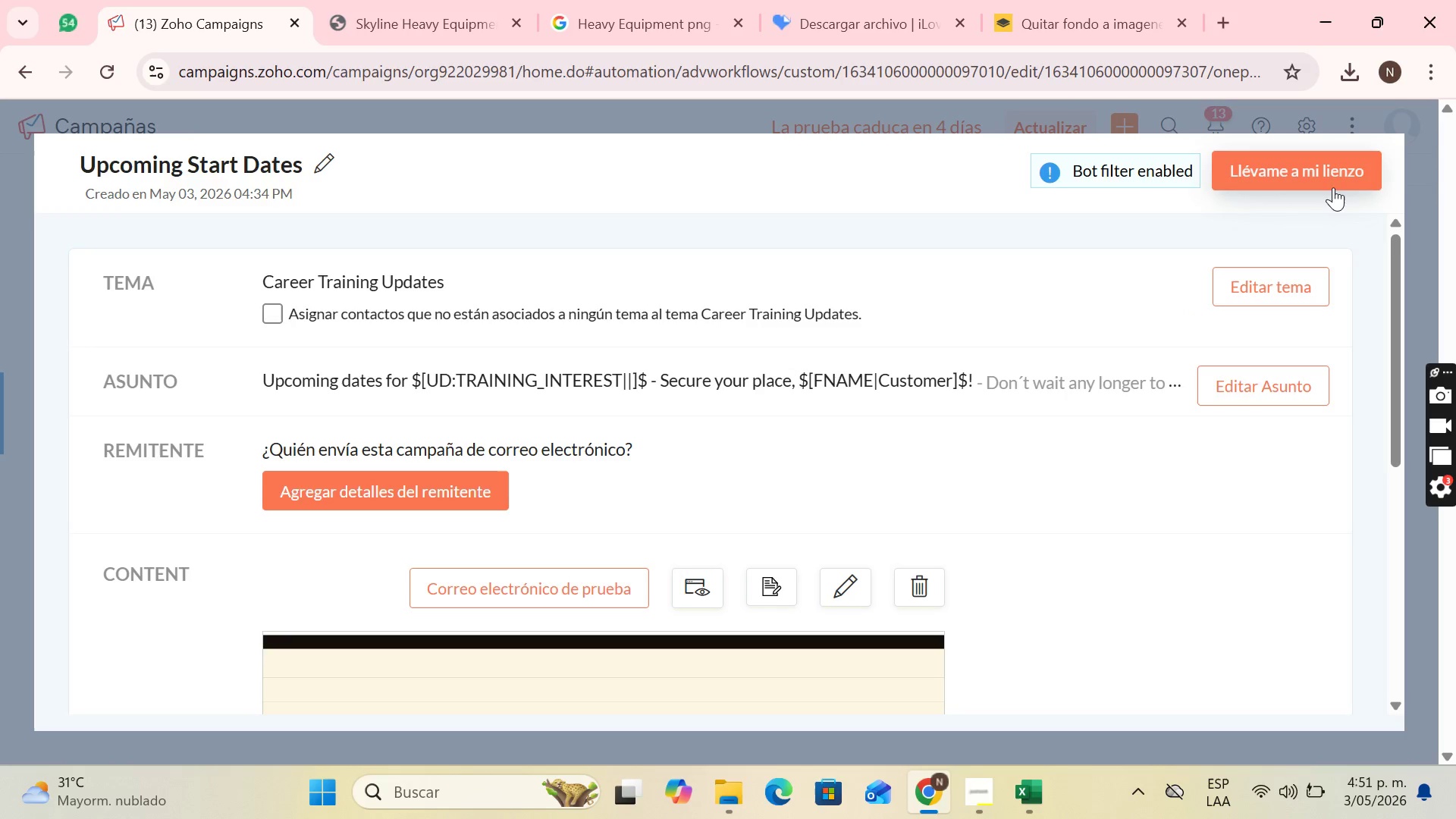 
scroll: coordinate [1151, 247], scroll_direction: none, amount: 0.0
 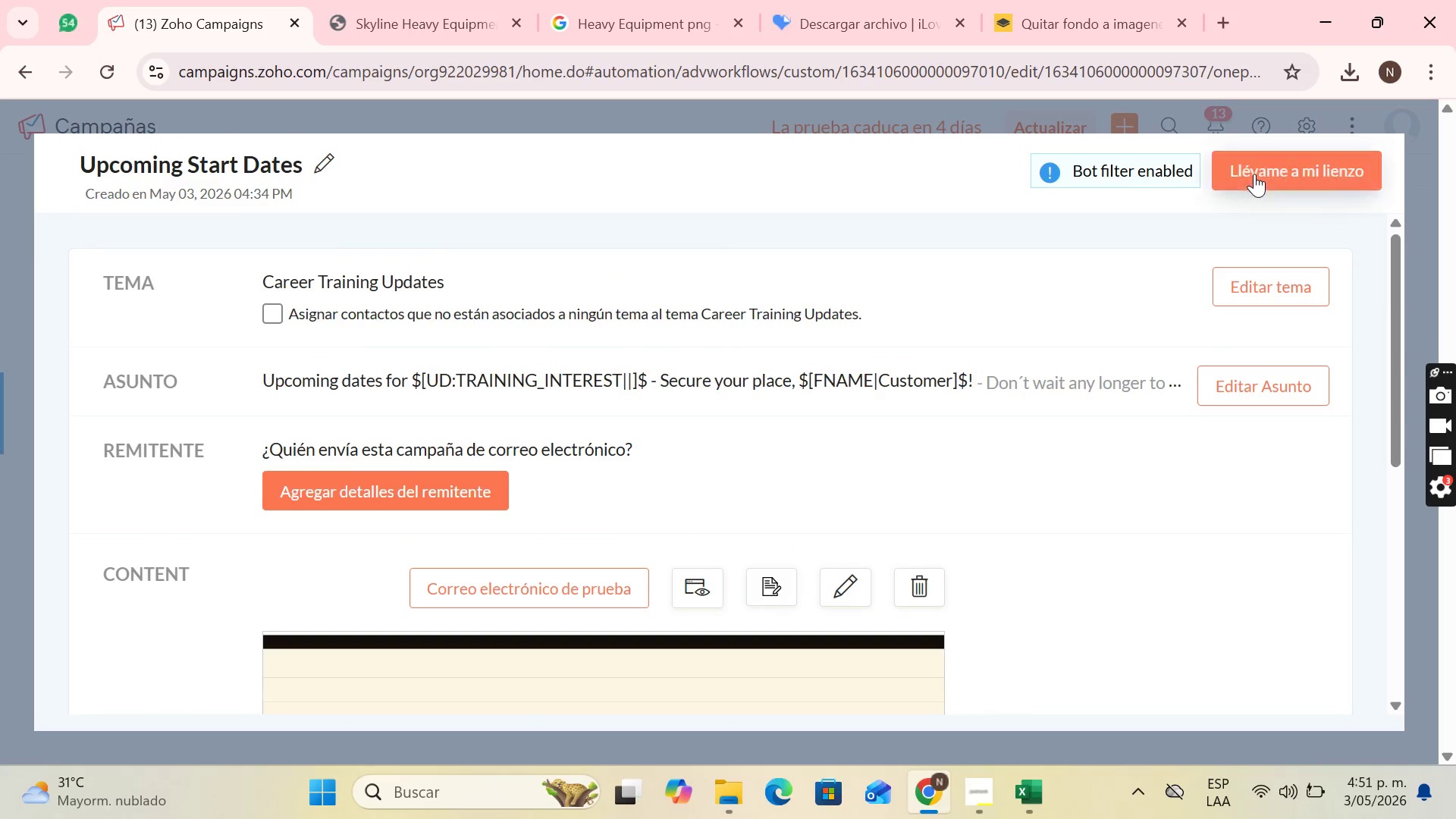 
left_click([1254, 174])
 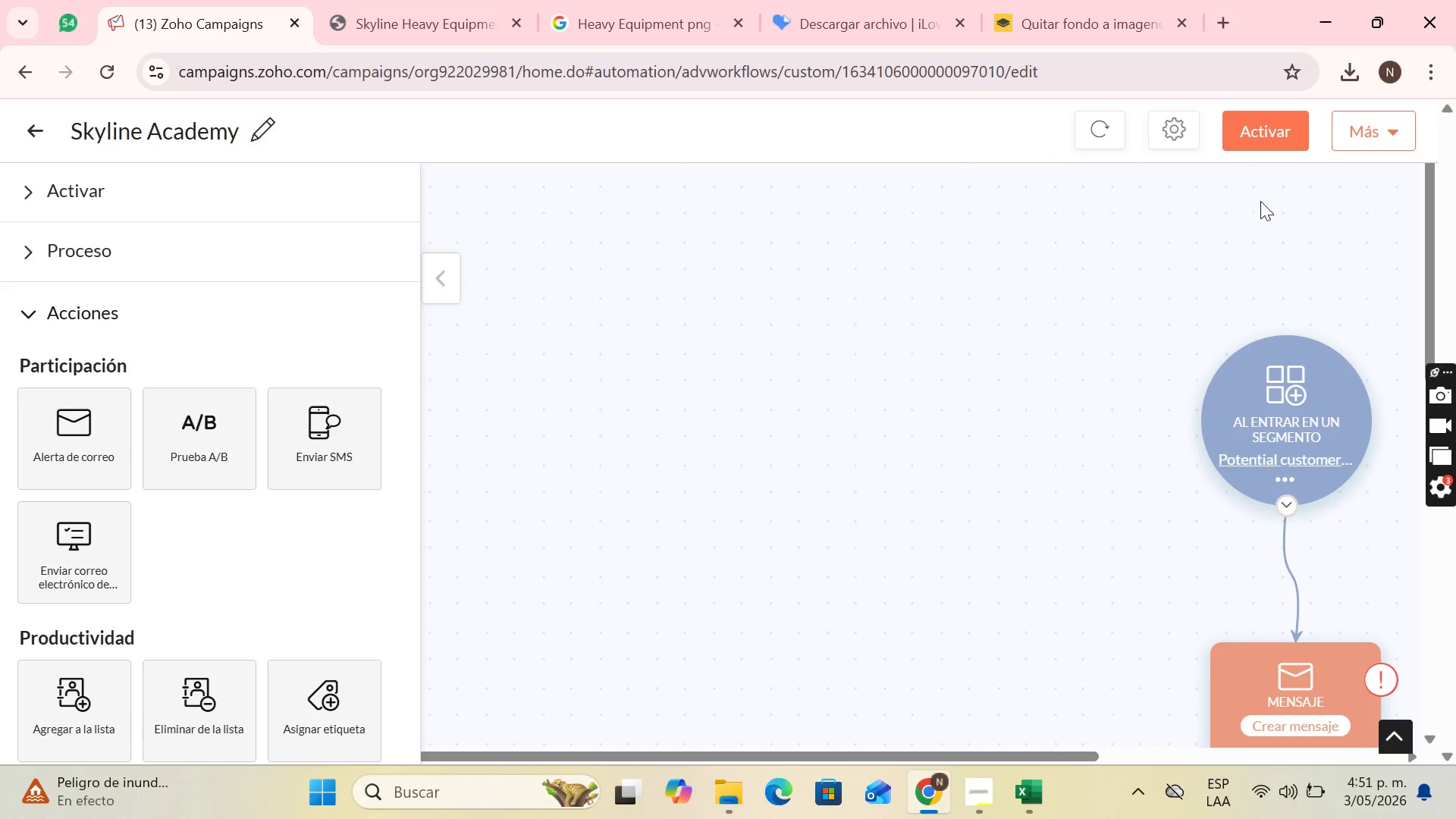 
wait(7.73)
 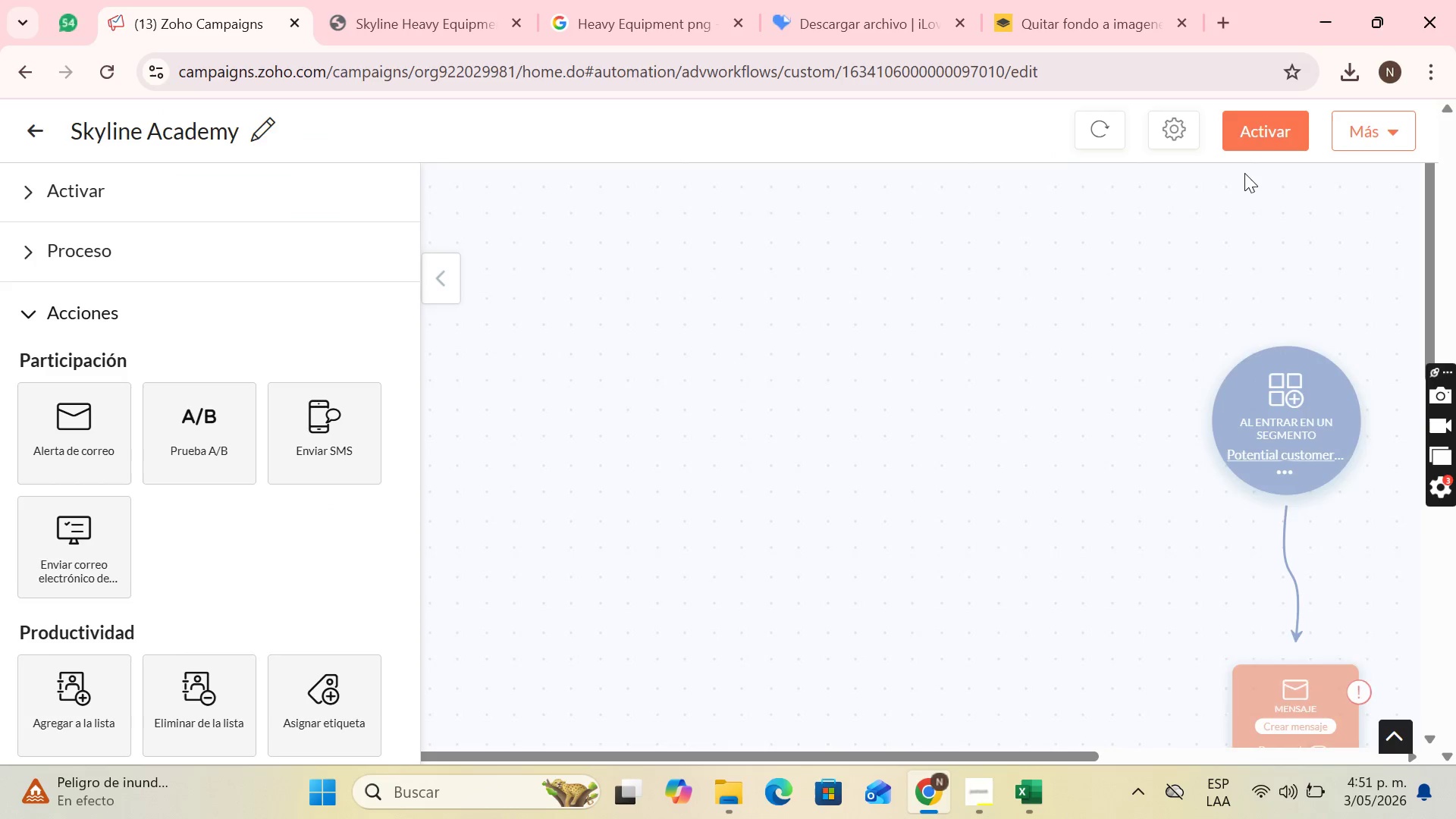 
left_click_drag(start_coordinate=[1059, 754], to_coordinate=[1222, 704])
 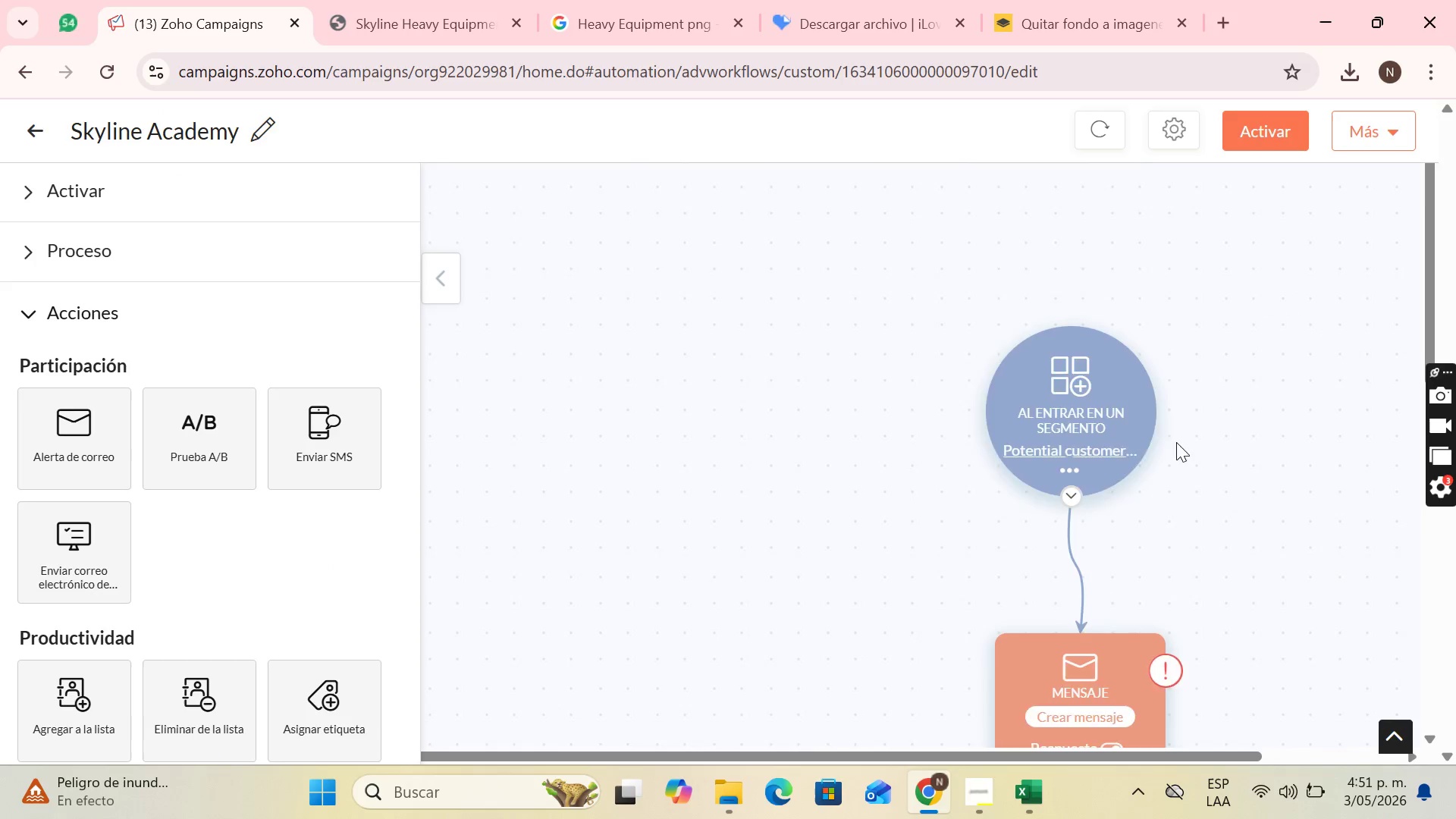 
scroll: coordinate [1165, 425], scroll_direction: down, amount: 9.0
 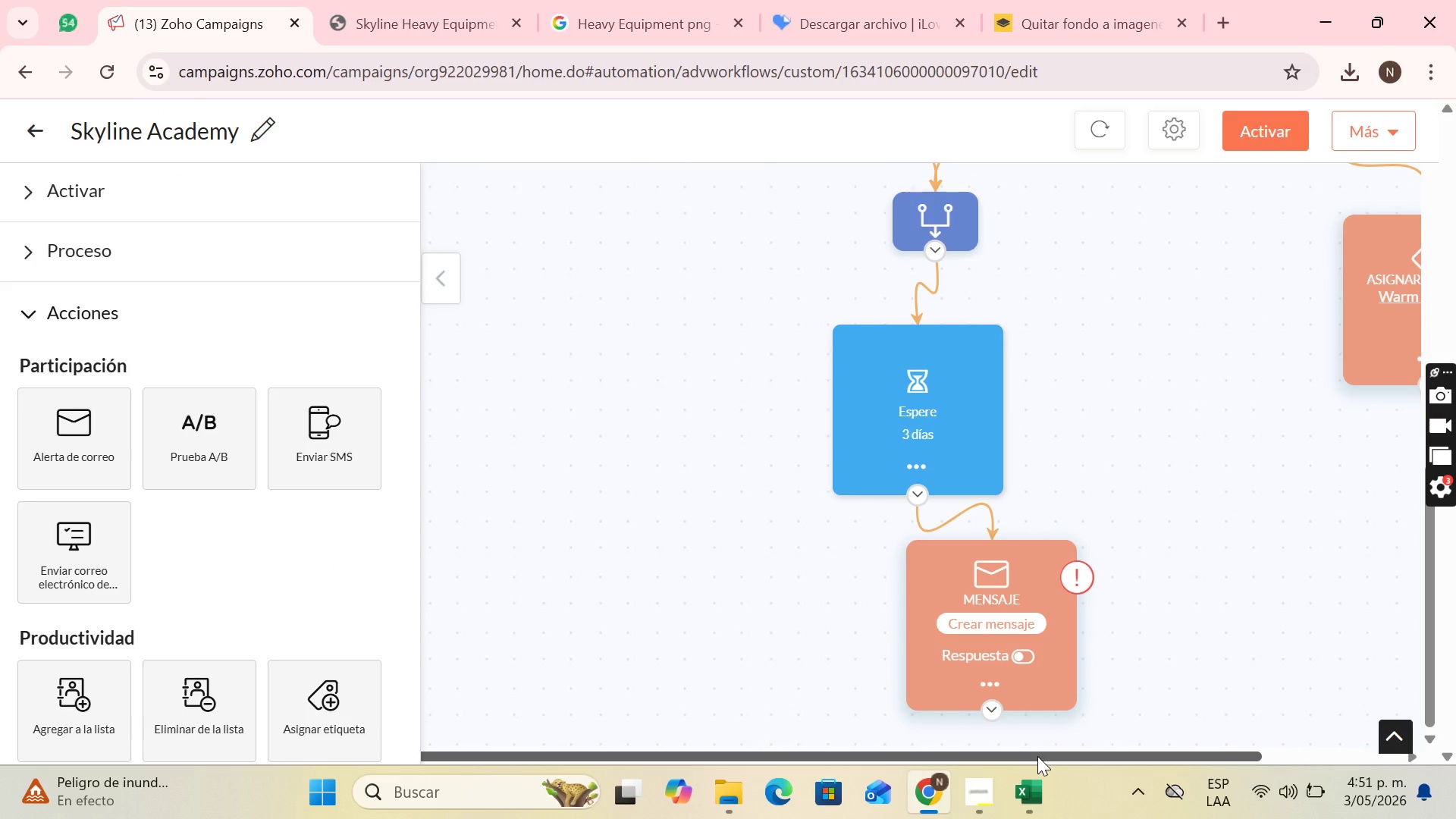 
left_click_drag(start_coordinate=[1037, 756], to_coordinate=[1212, 733])
 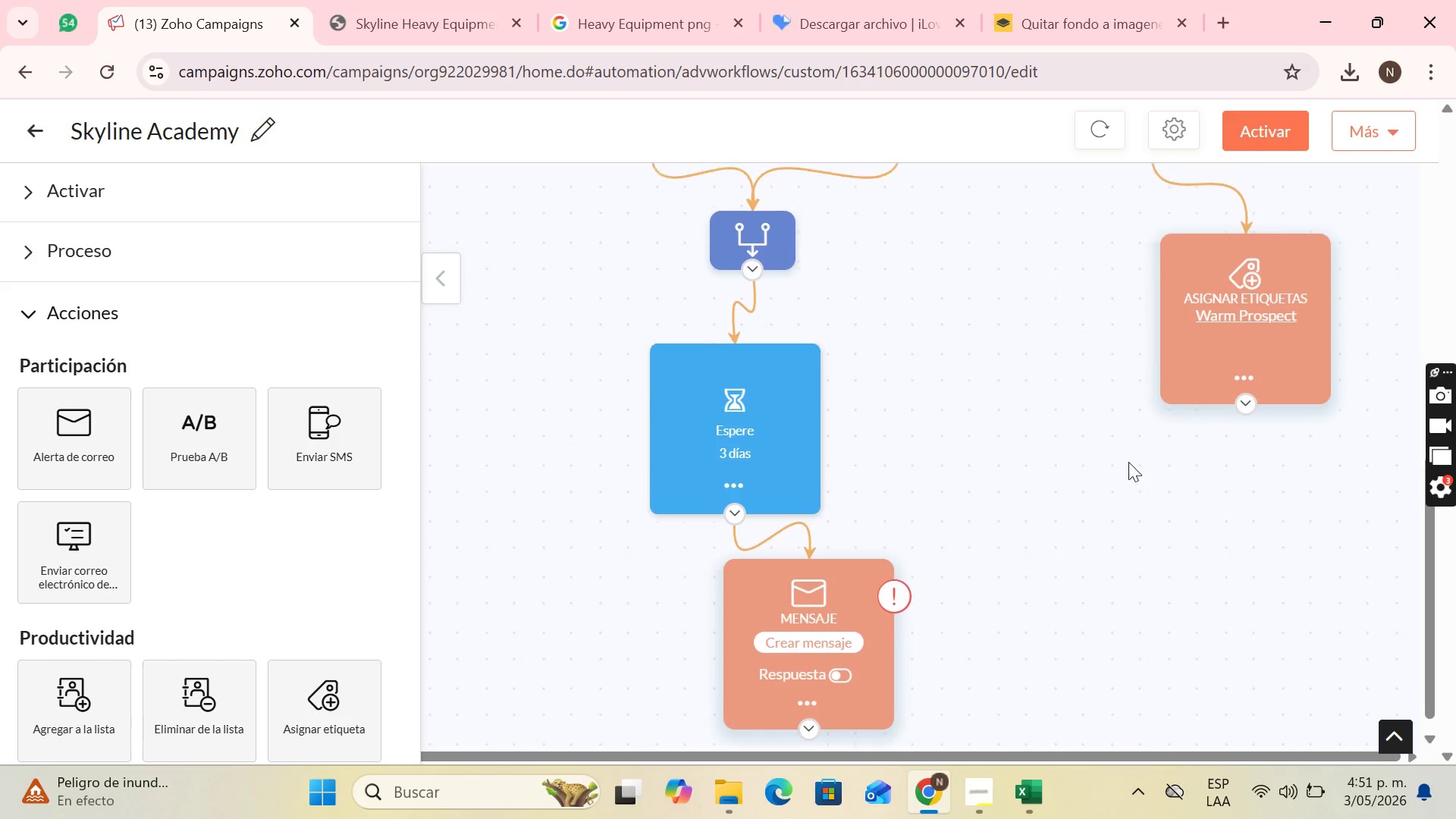 
scroll: coordinate [1076, 438], scroll_direction: up, amount: 8.0
 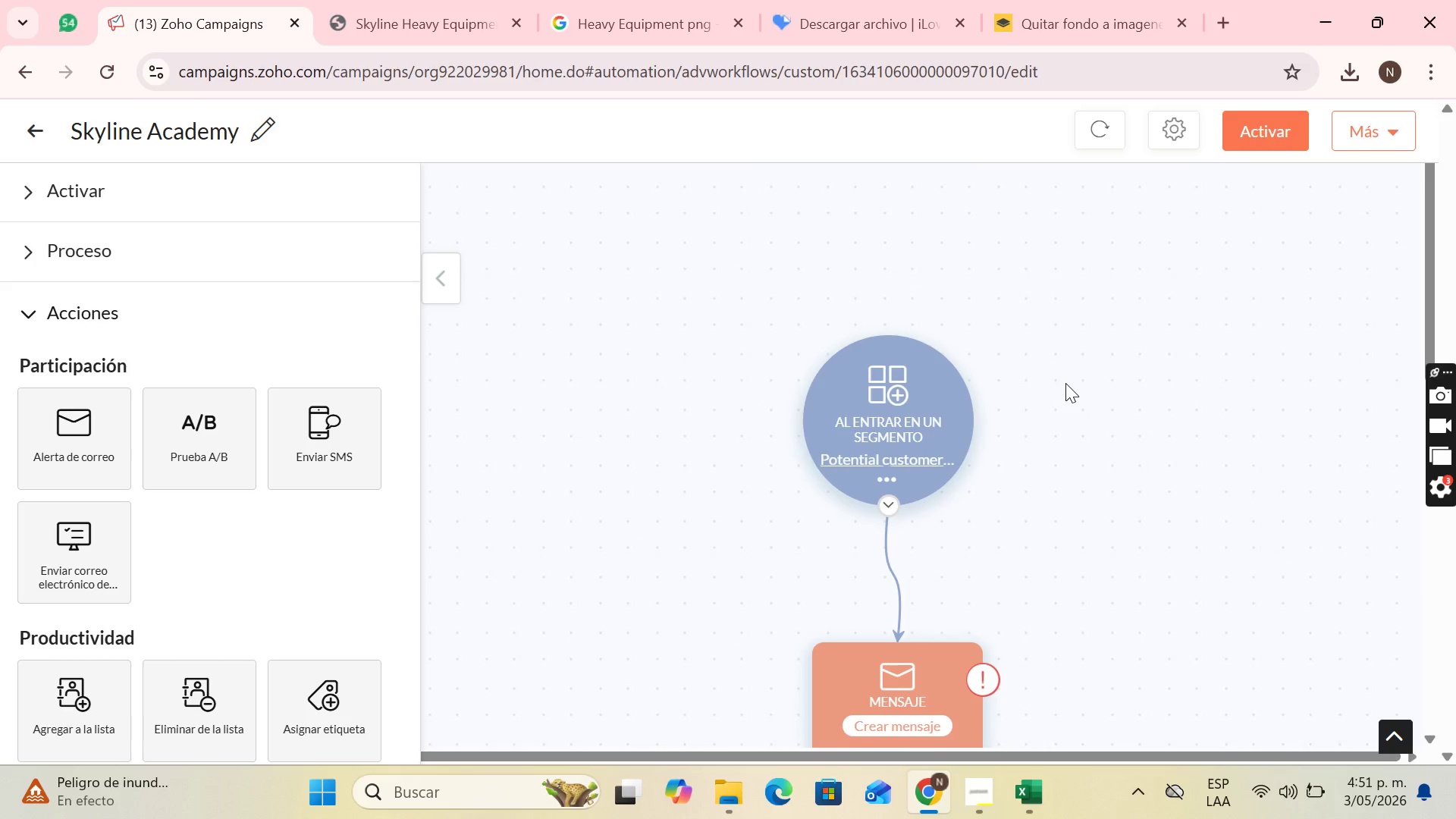 
scroll: coordinate [1065, 383], scroll_direction: down, amount: 2.0
 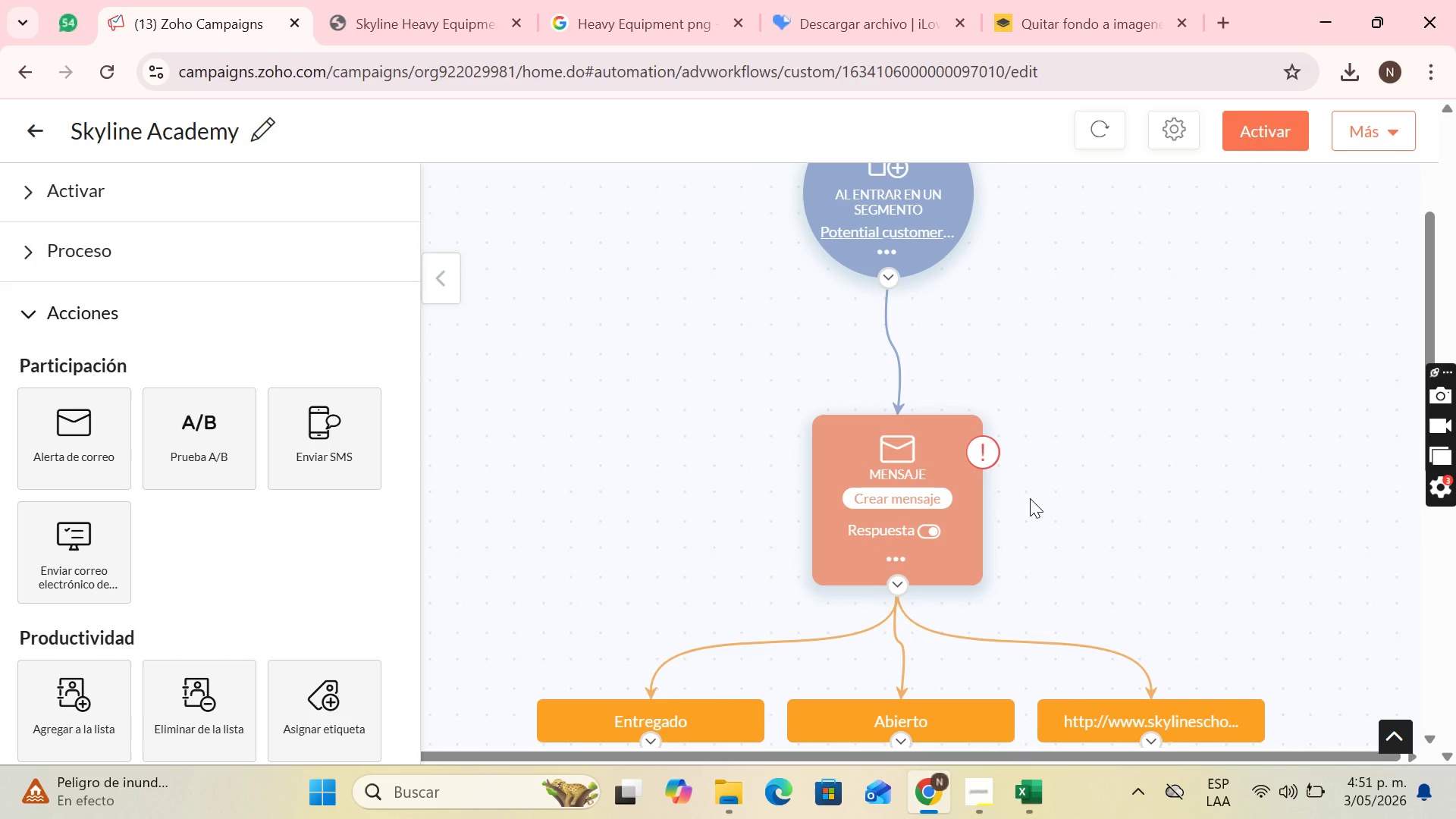 